 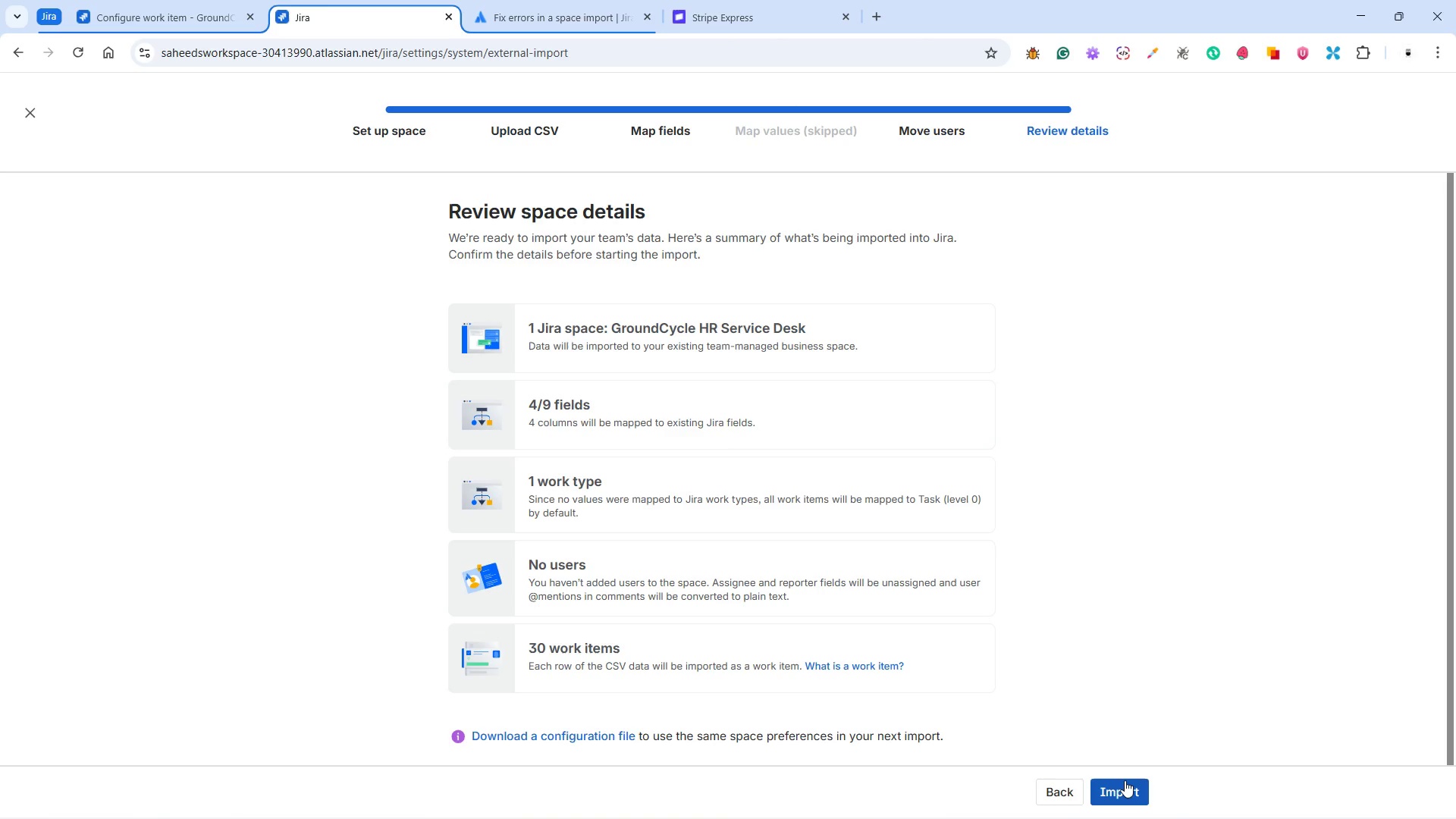 
left_click([1130, 795])
 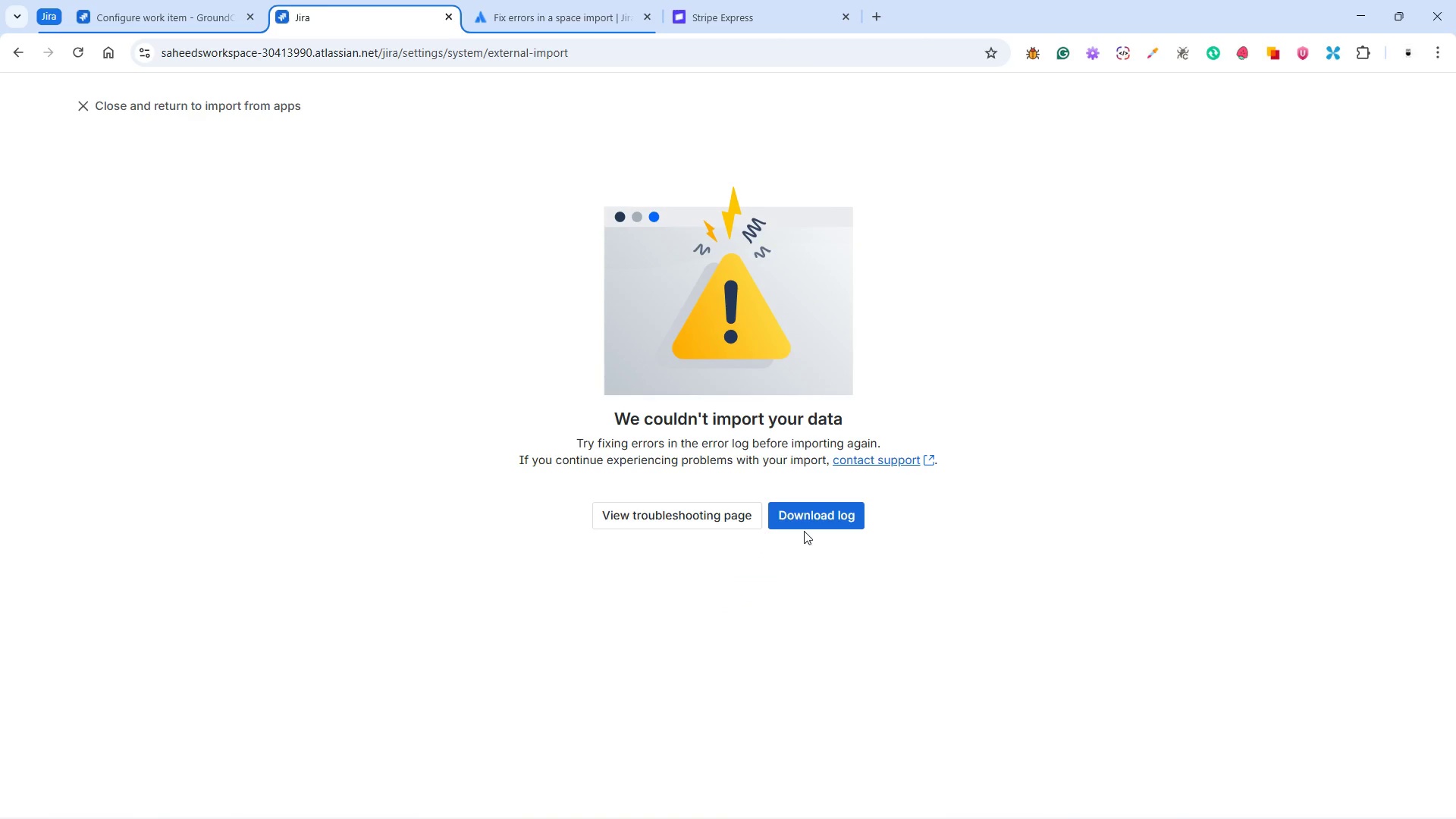 
wait(62.16)
 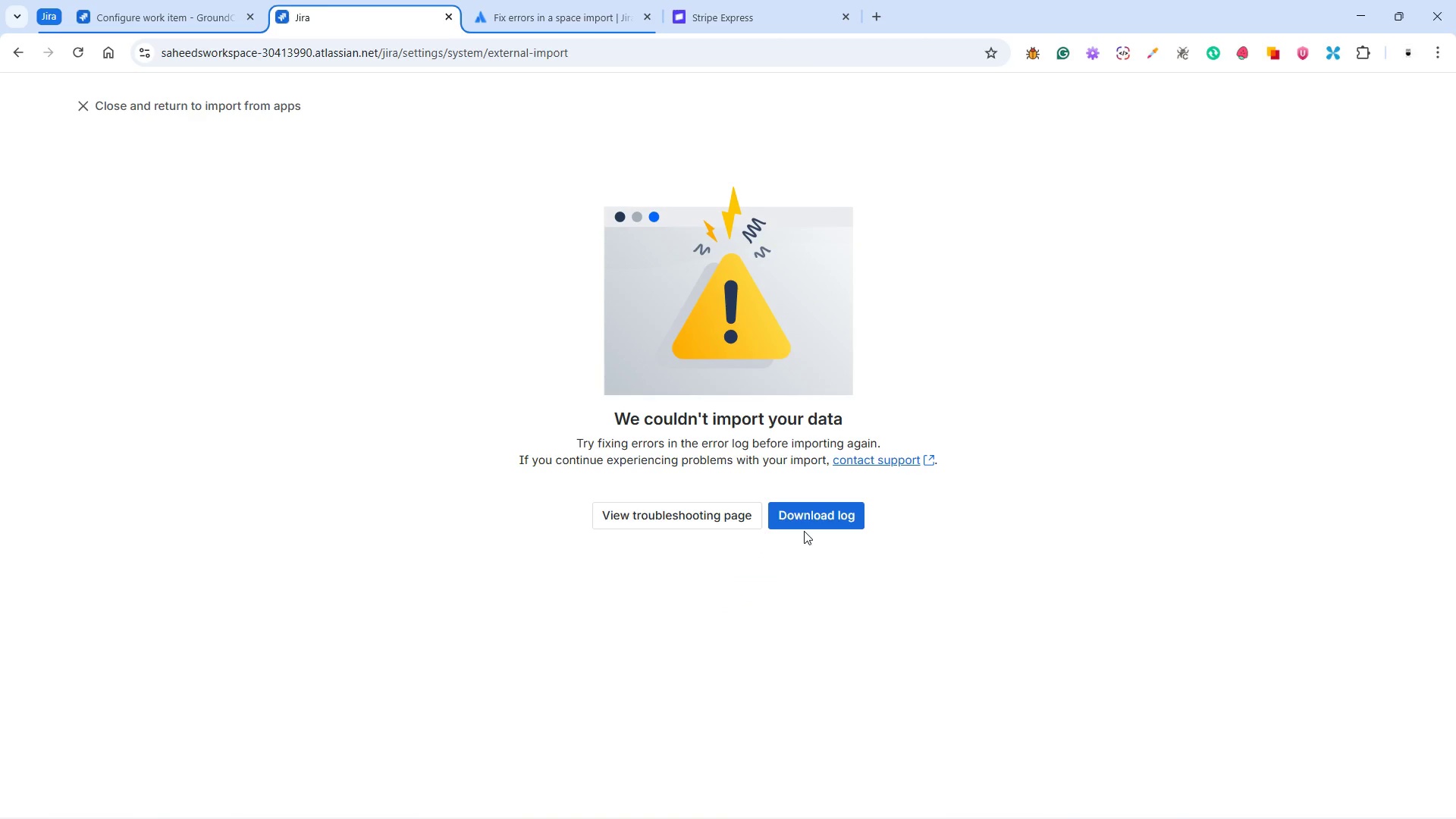 
left_click([1021, 803])
 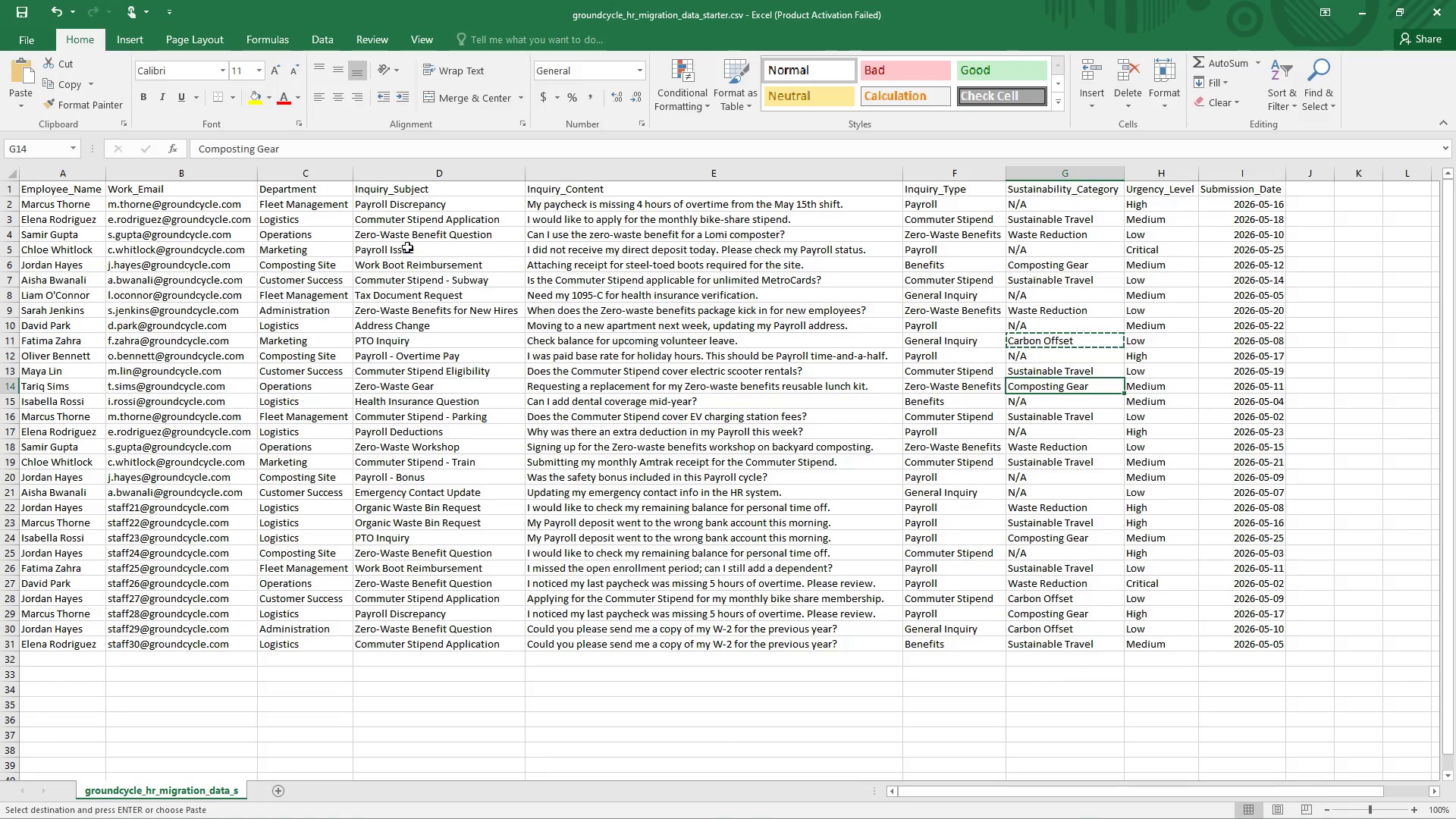 
left_click([10, 39])
 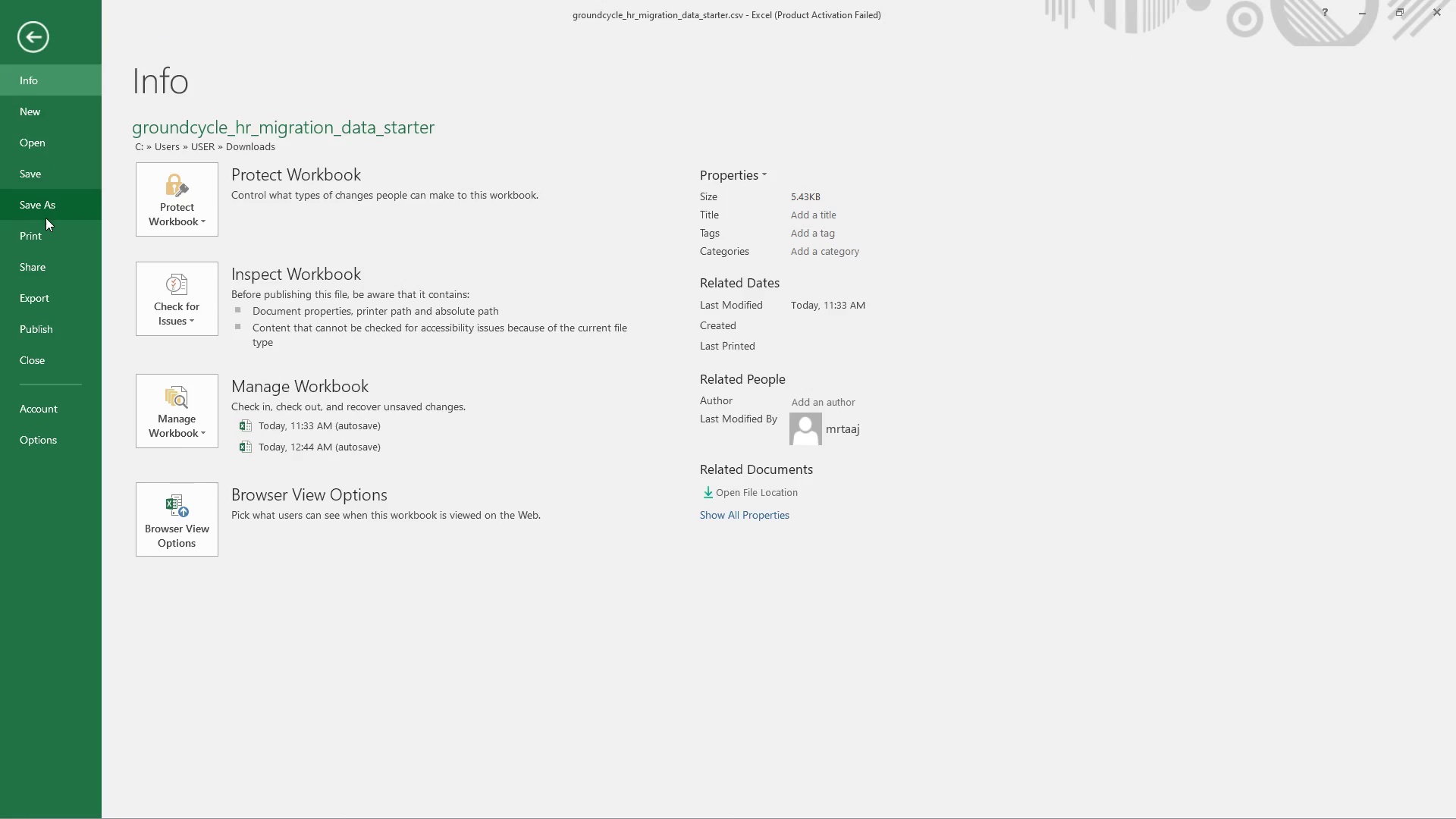 
left_click([46, 218])
 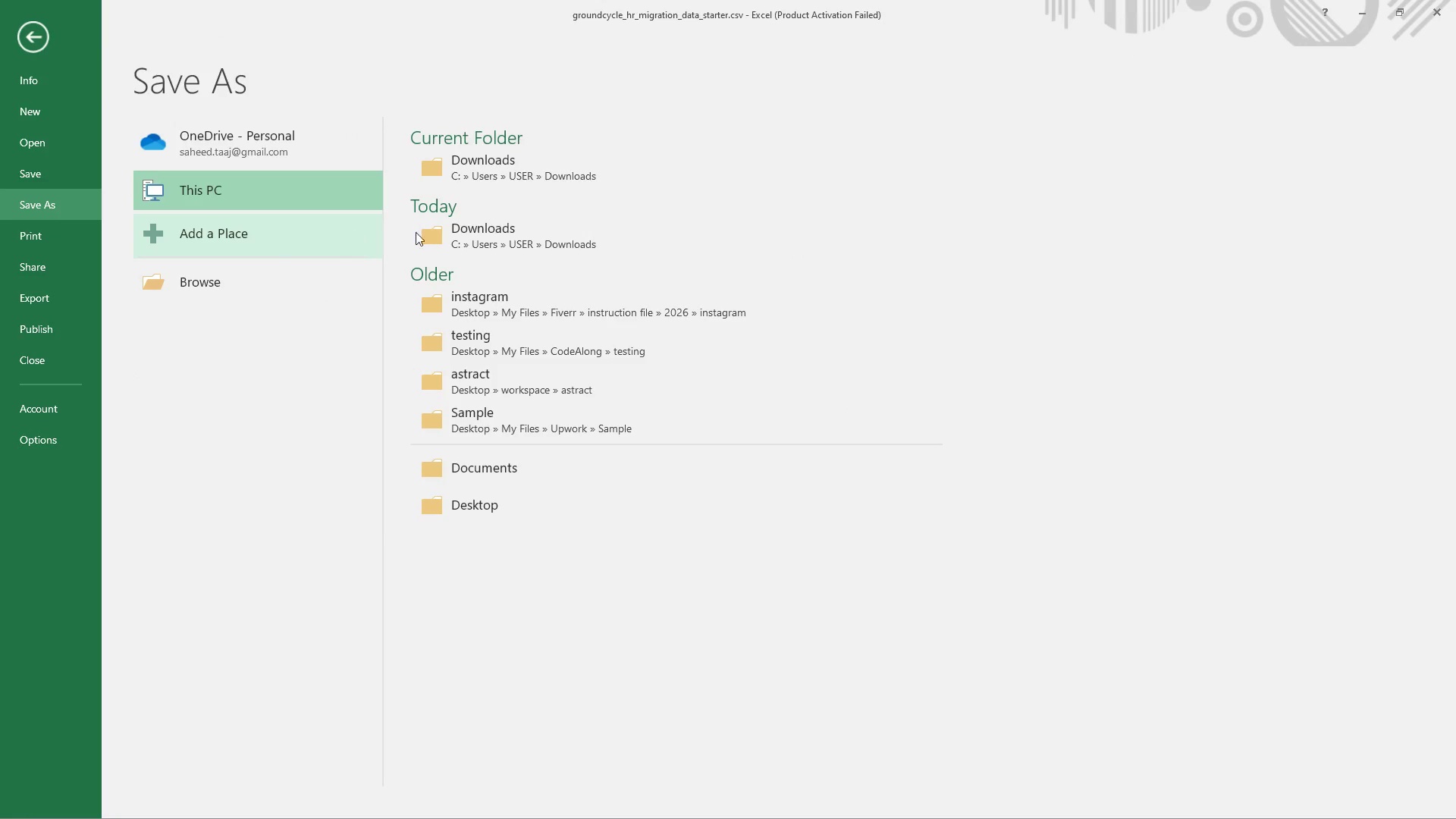 
left_click([530, 165])
 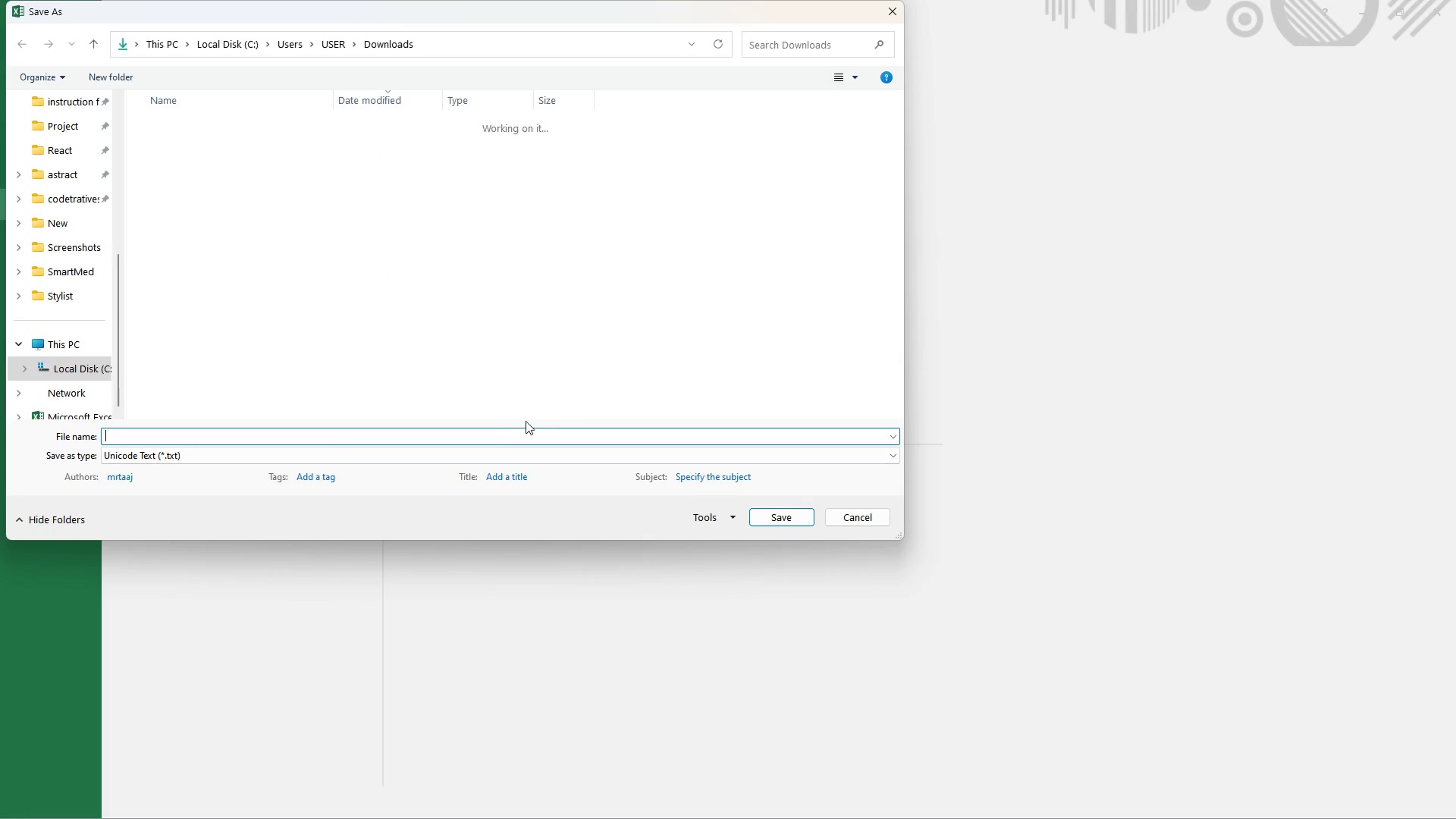 
left_click([234, 456])
 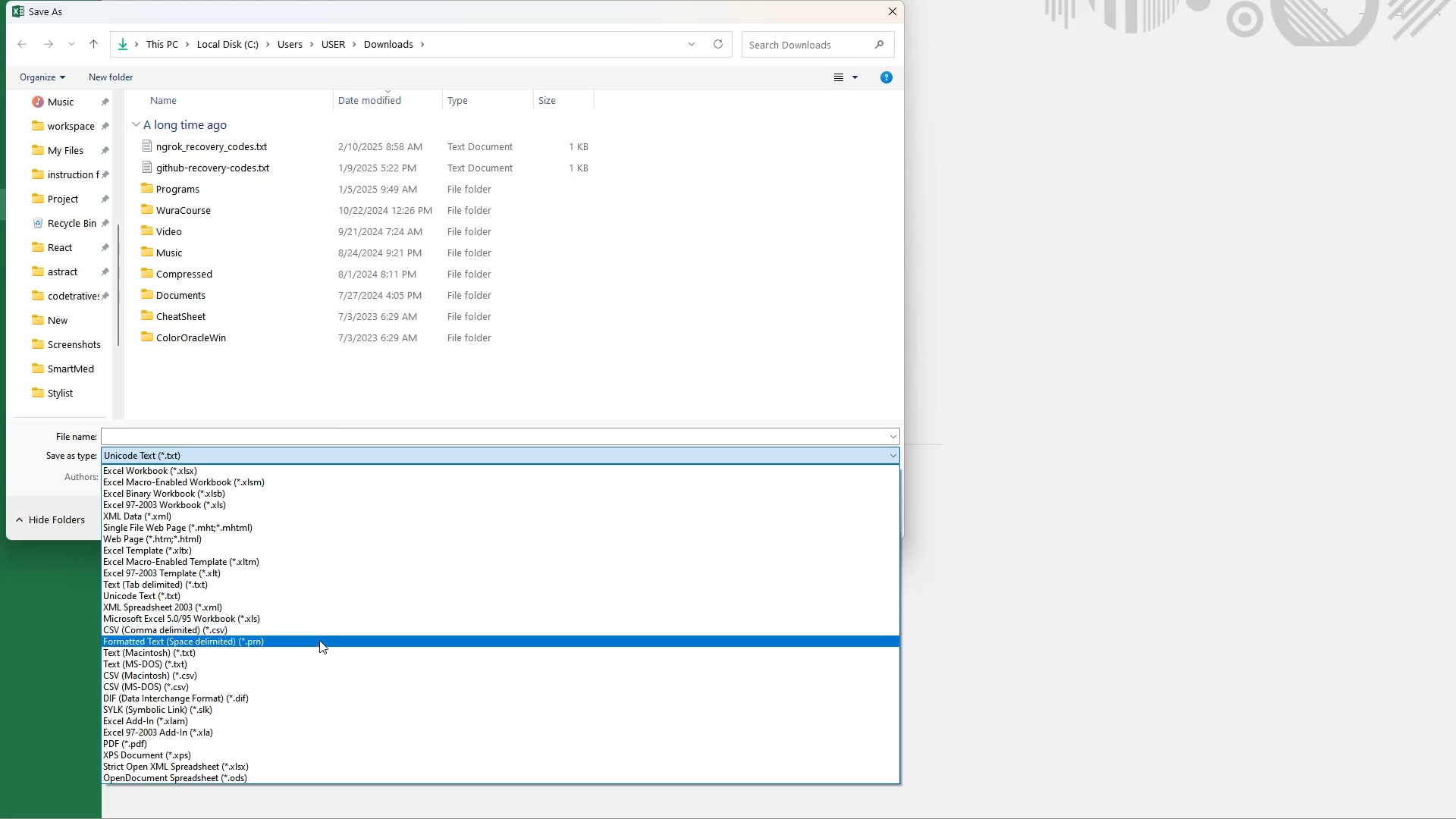 
wait(83.17)
 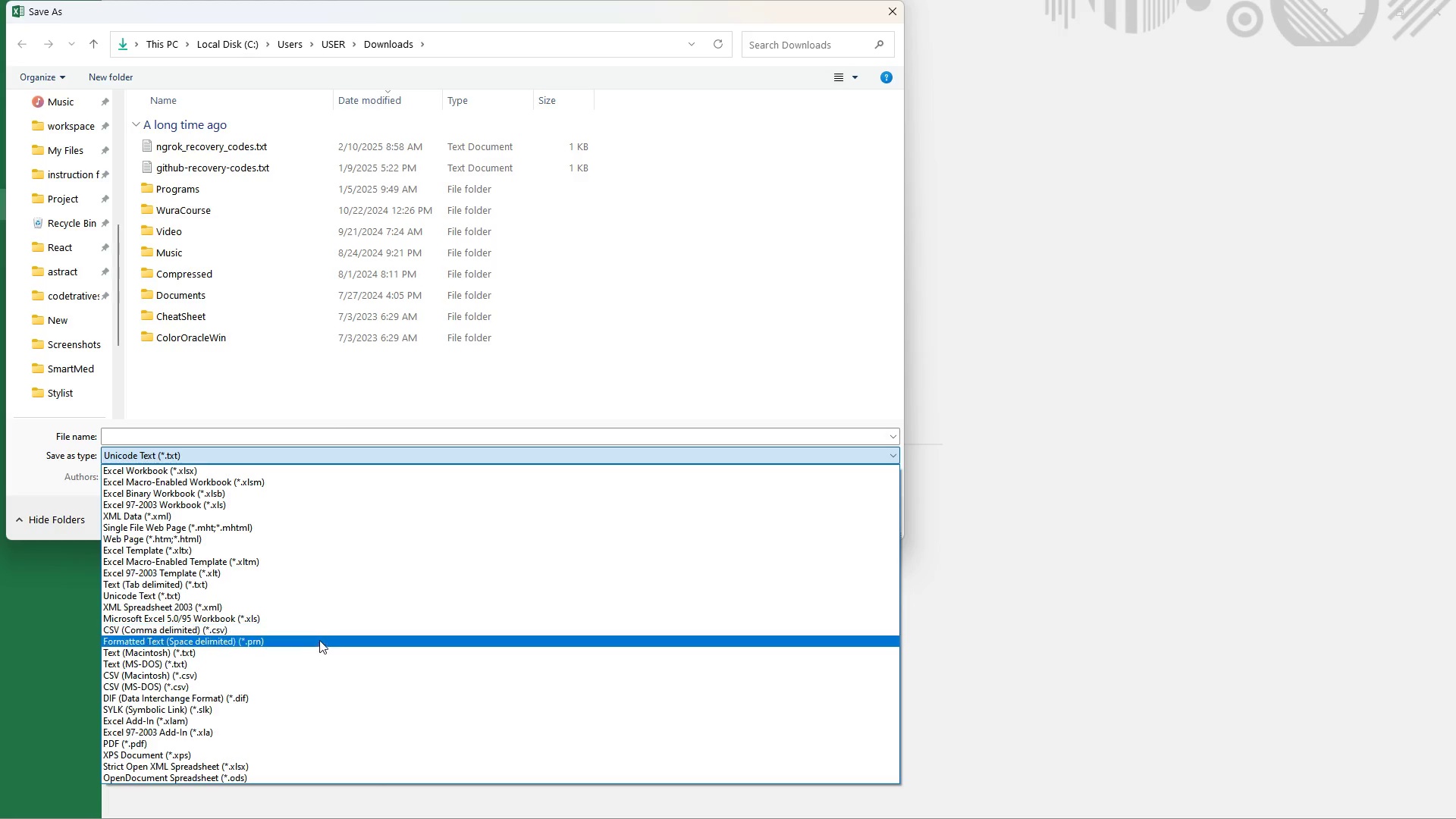 
left_click([312, 689])
 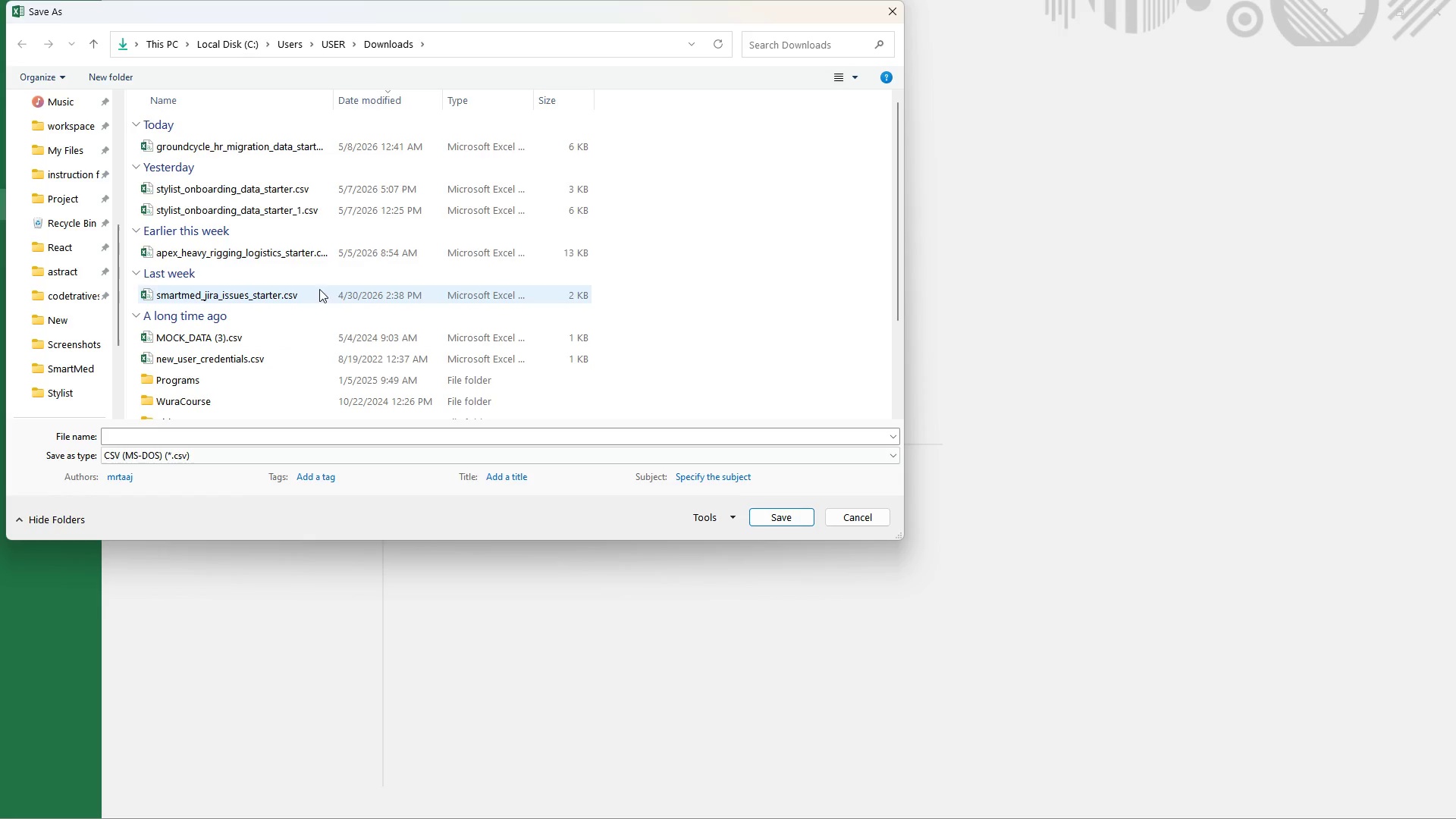 
left_click([312, 147])
 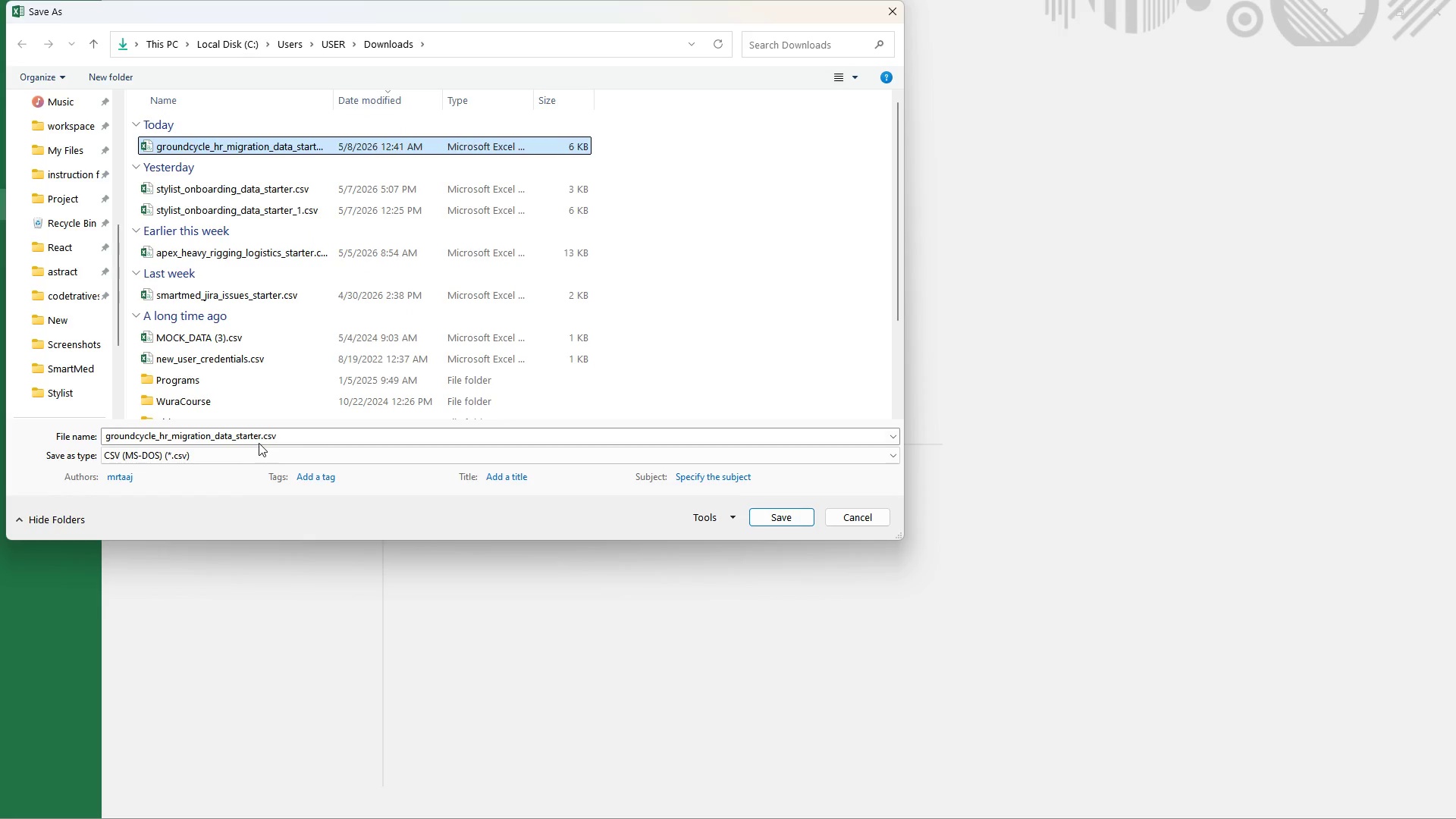 
left_click([259, 437])
 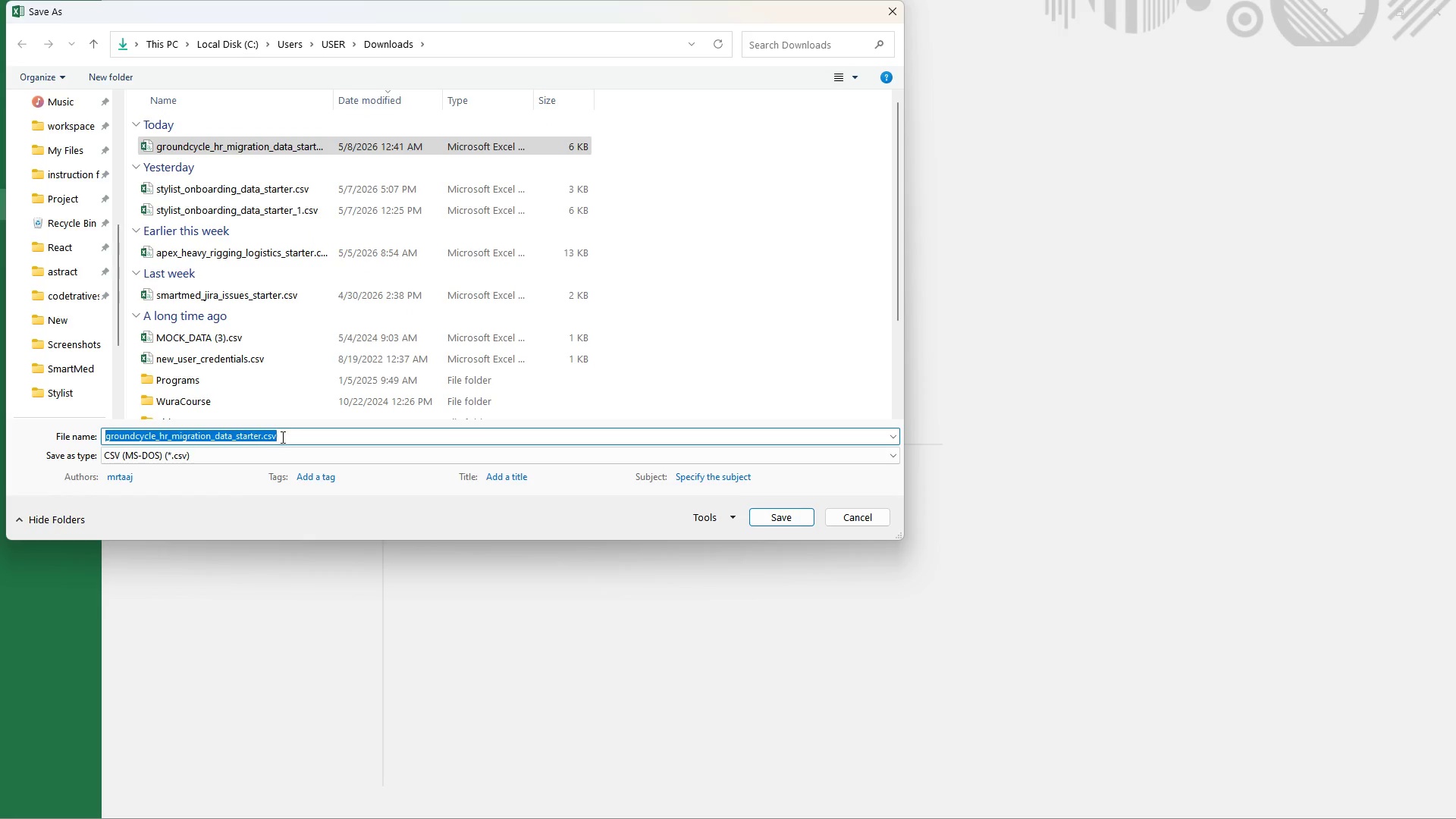 
left_click([281, 437])
 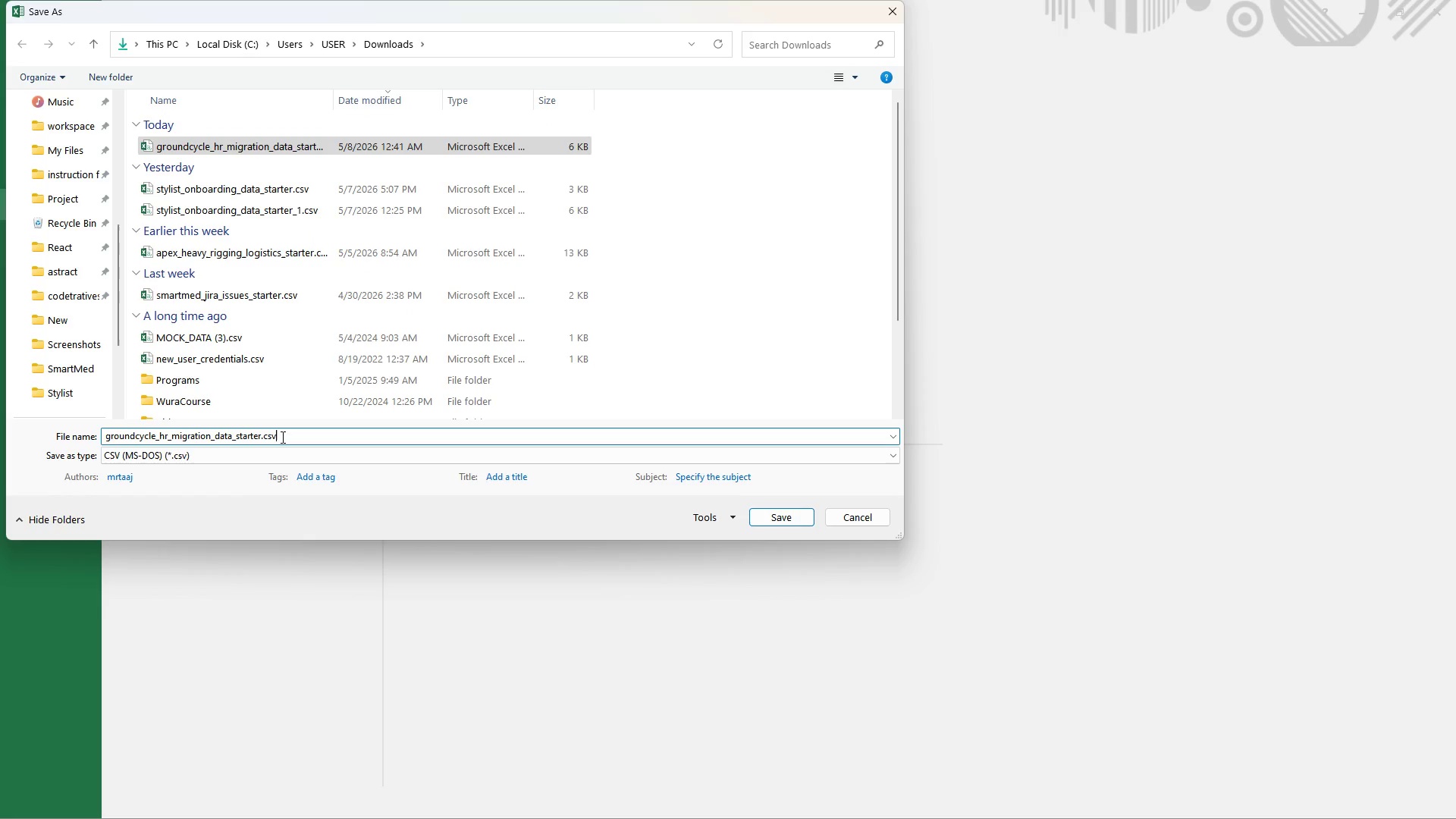 
key(Backspace)
 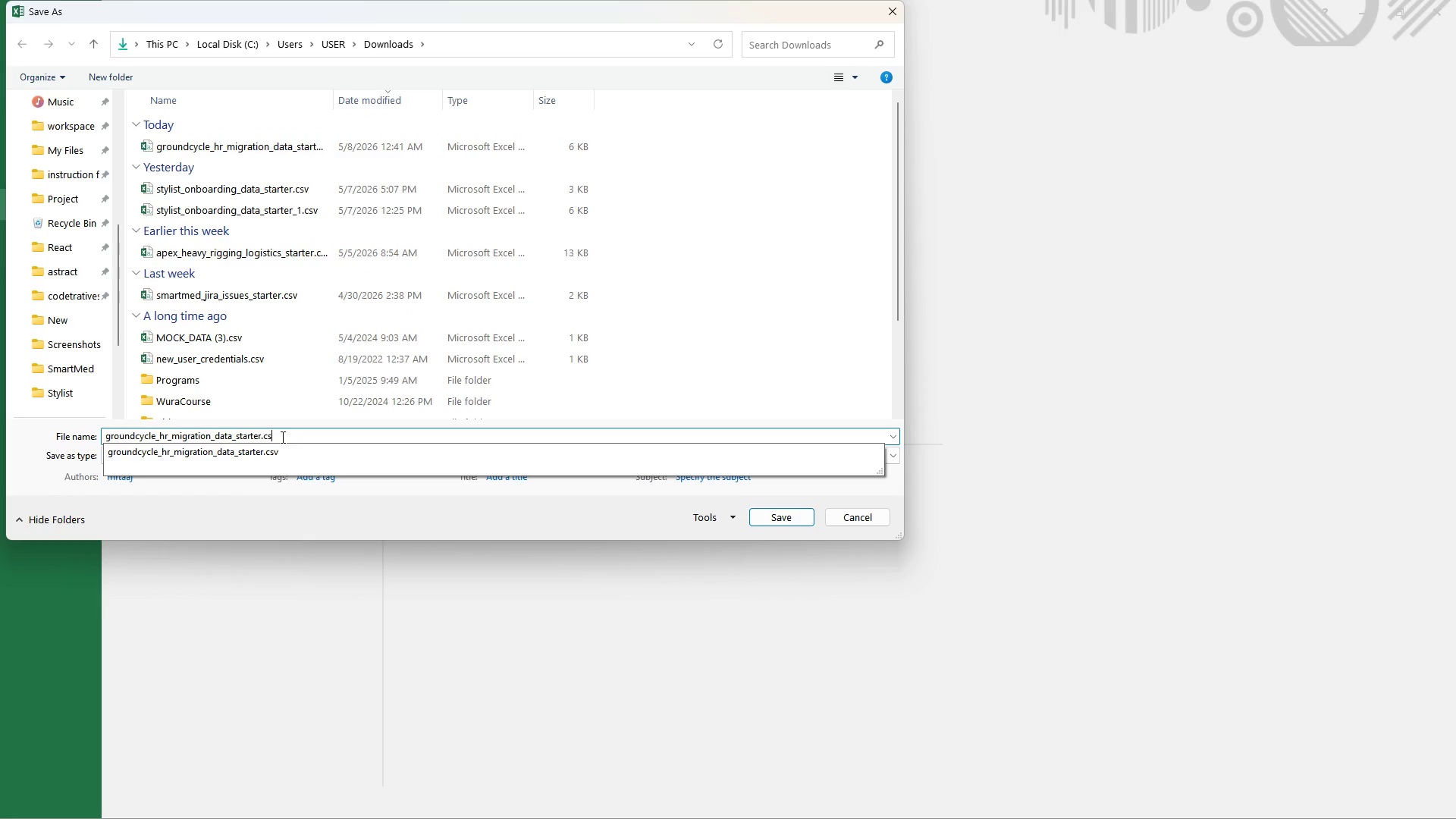 
key(Backspace)
 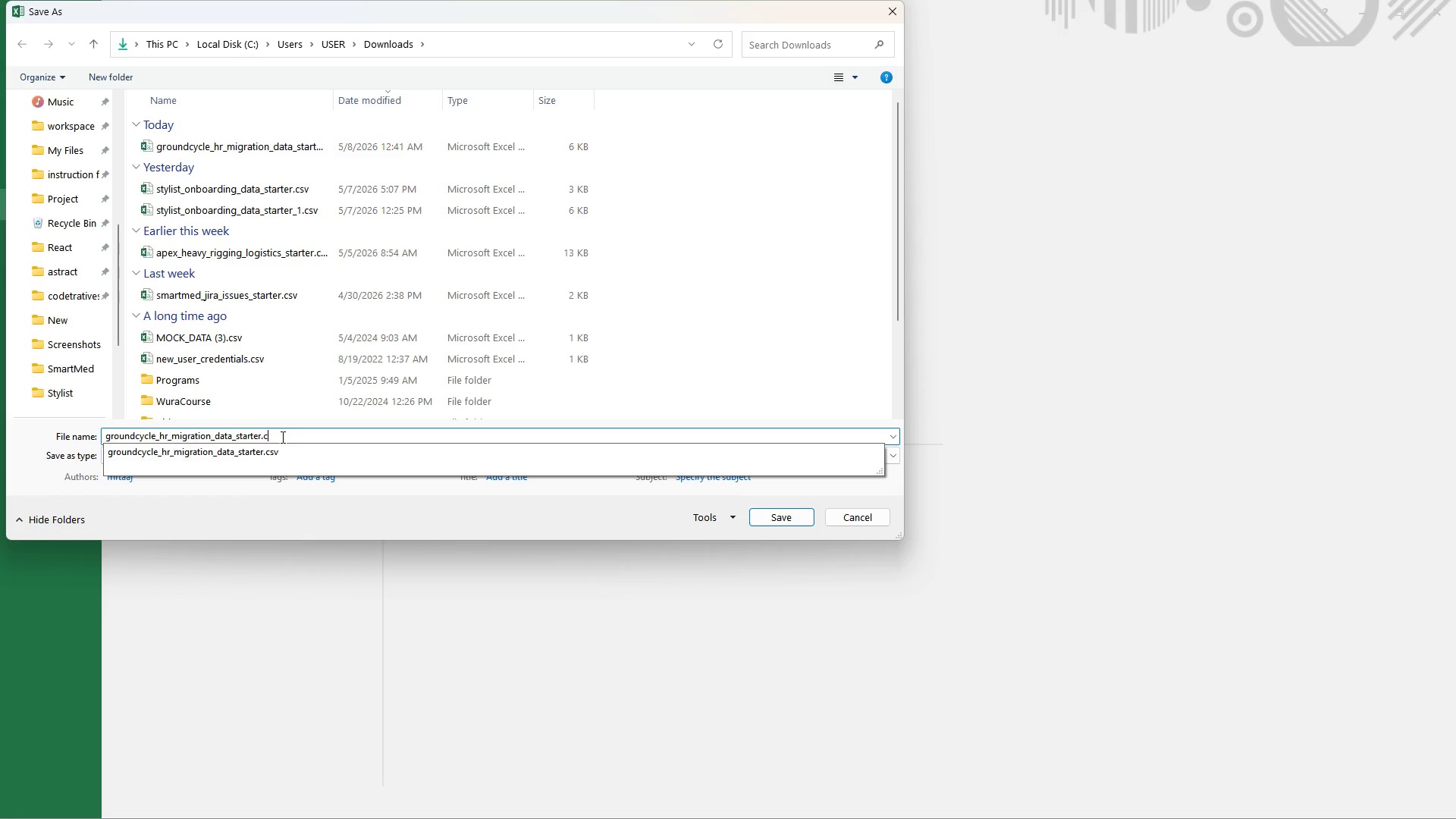 
key(Backspace)
 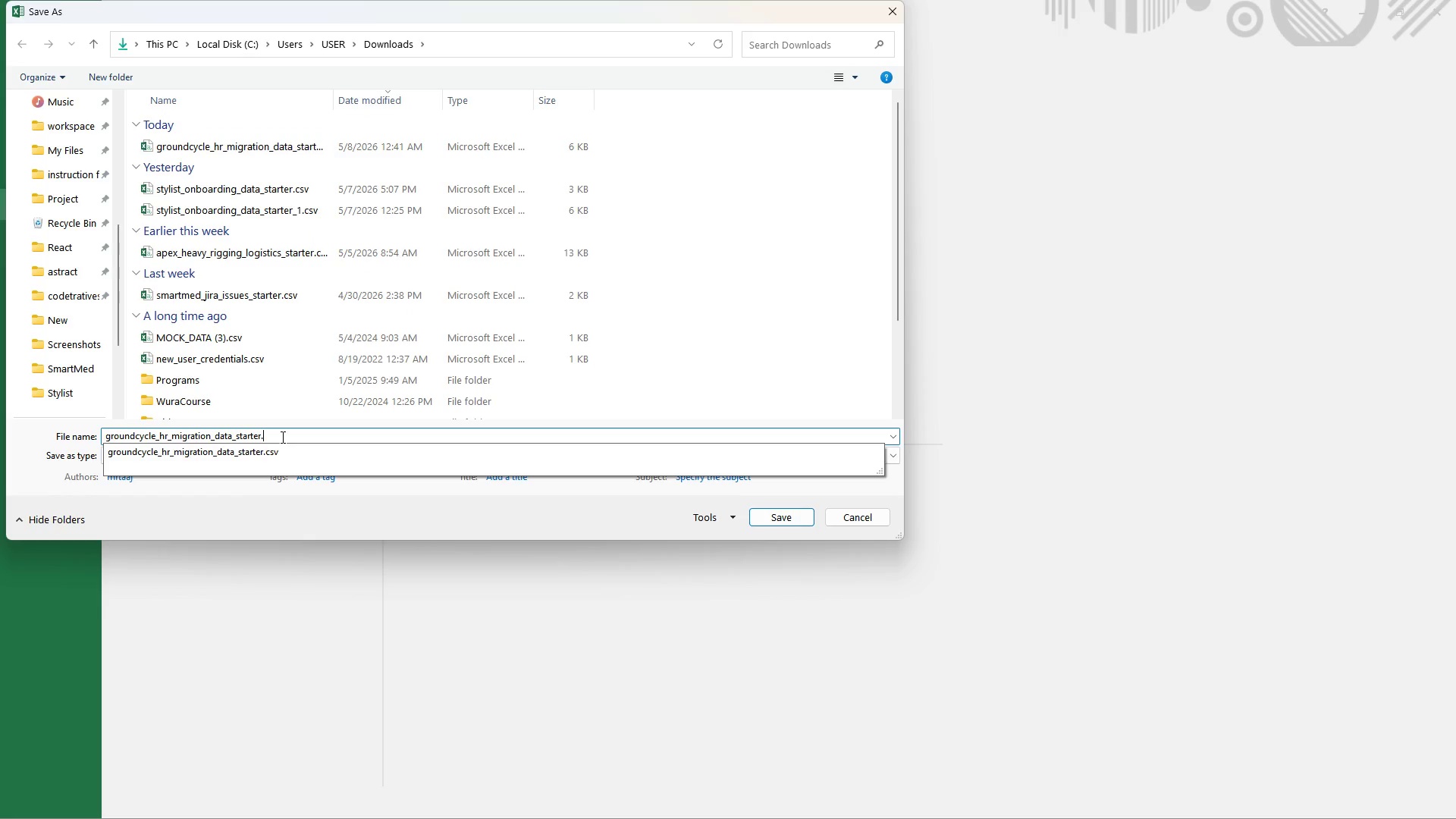 
key(Backspace)
 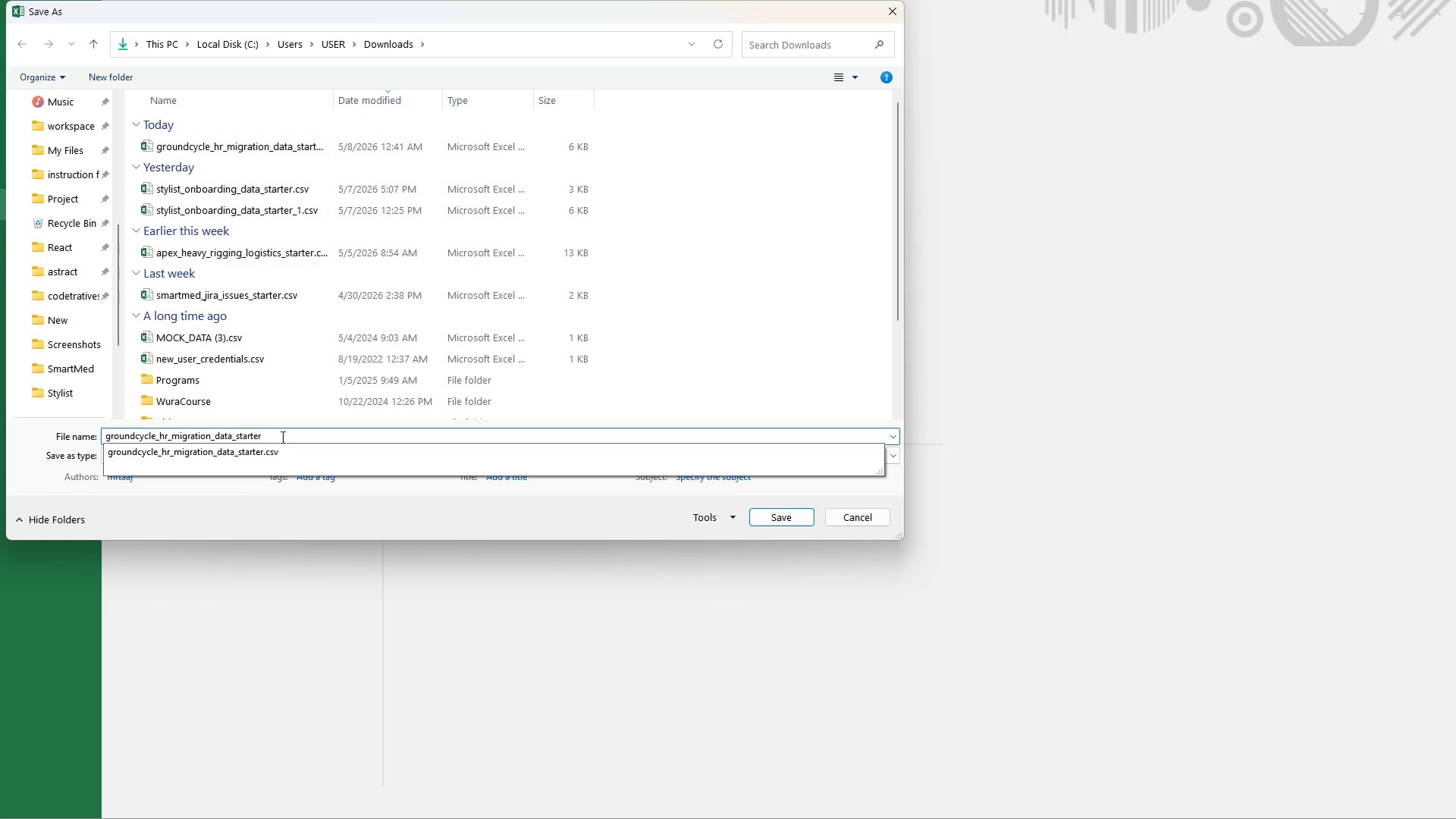 
key(Shift+Minus)
 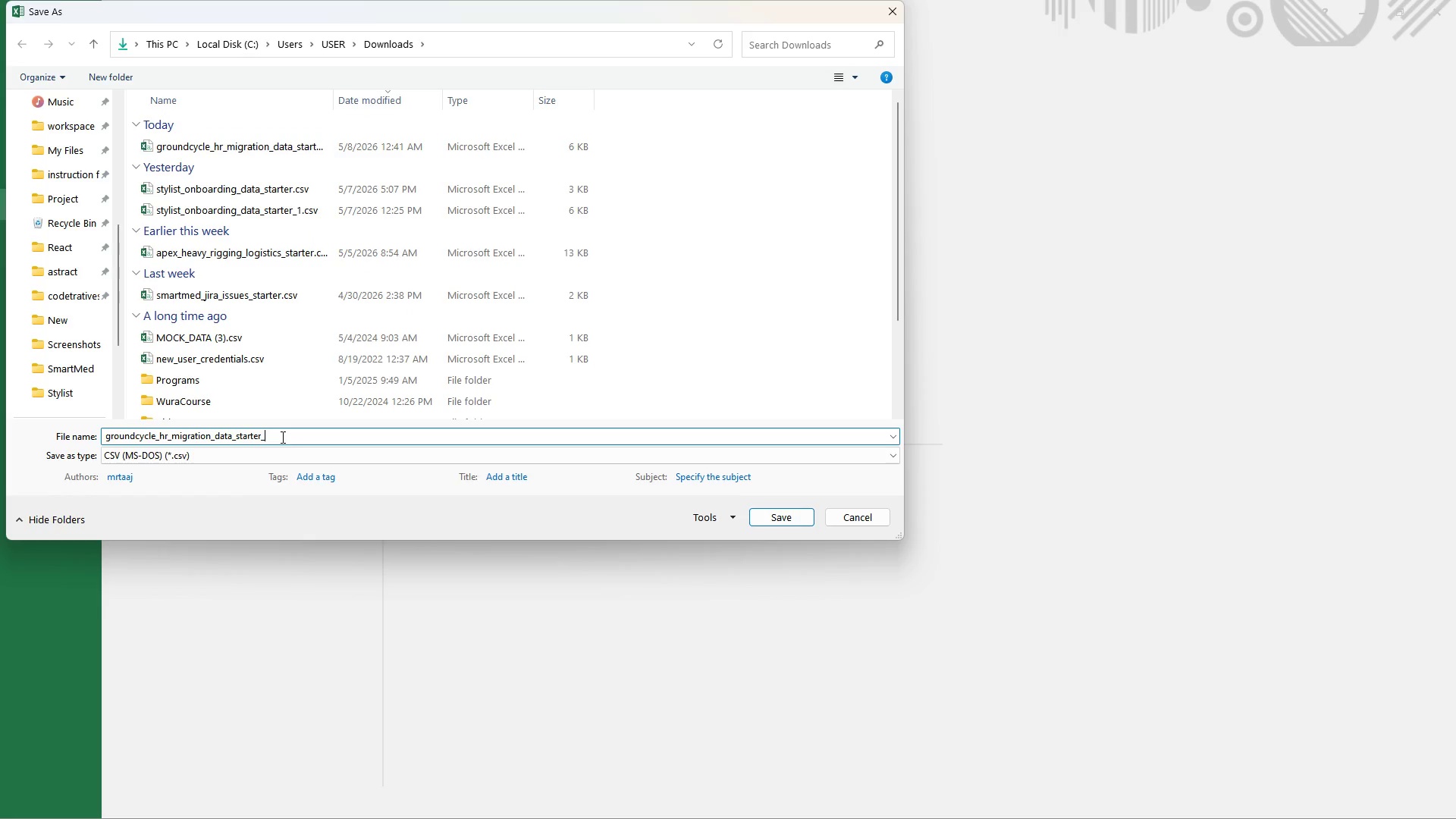 
key(1)
 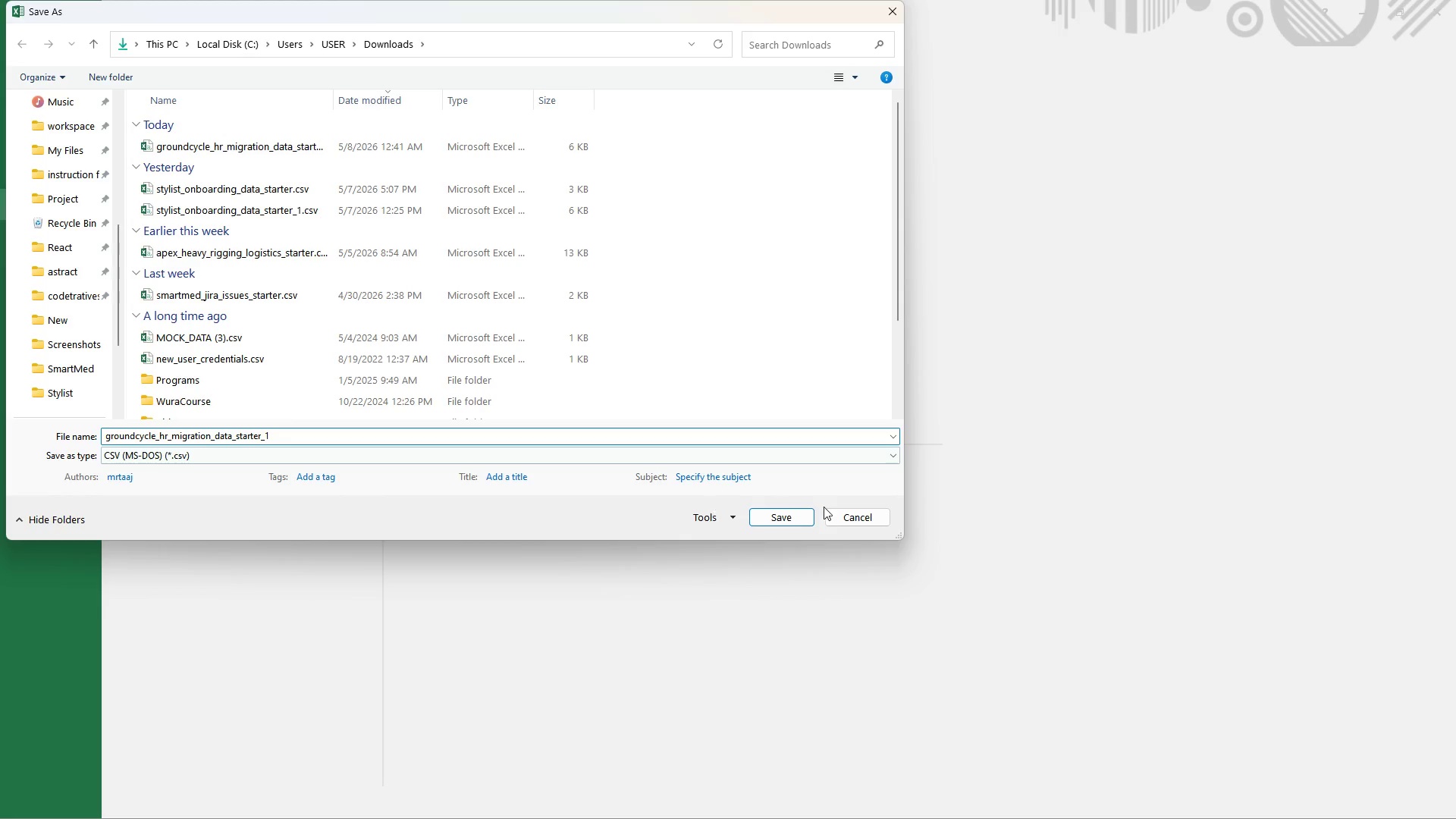 
left_click([789, 519])
 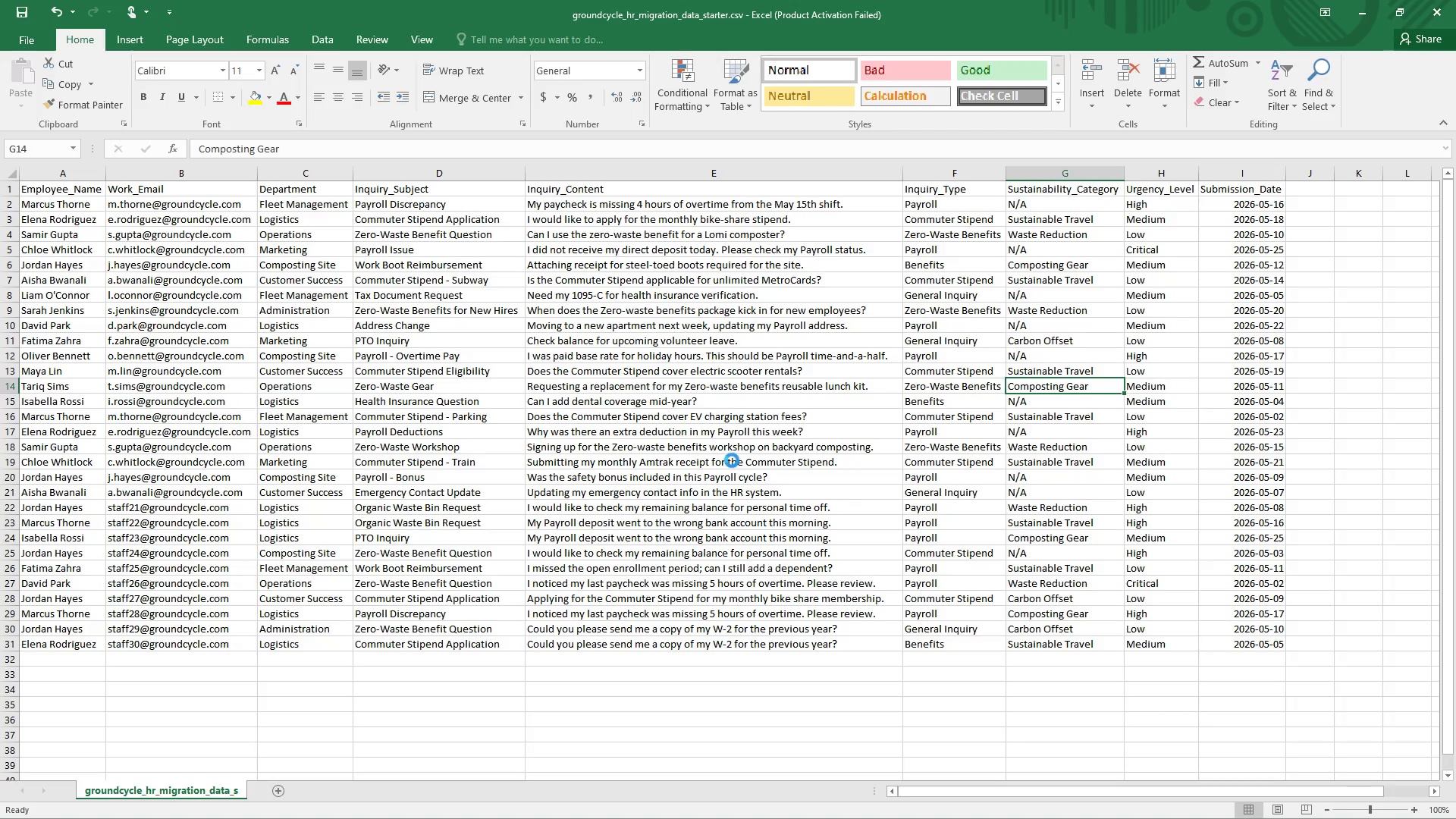 
wait(13.05)
 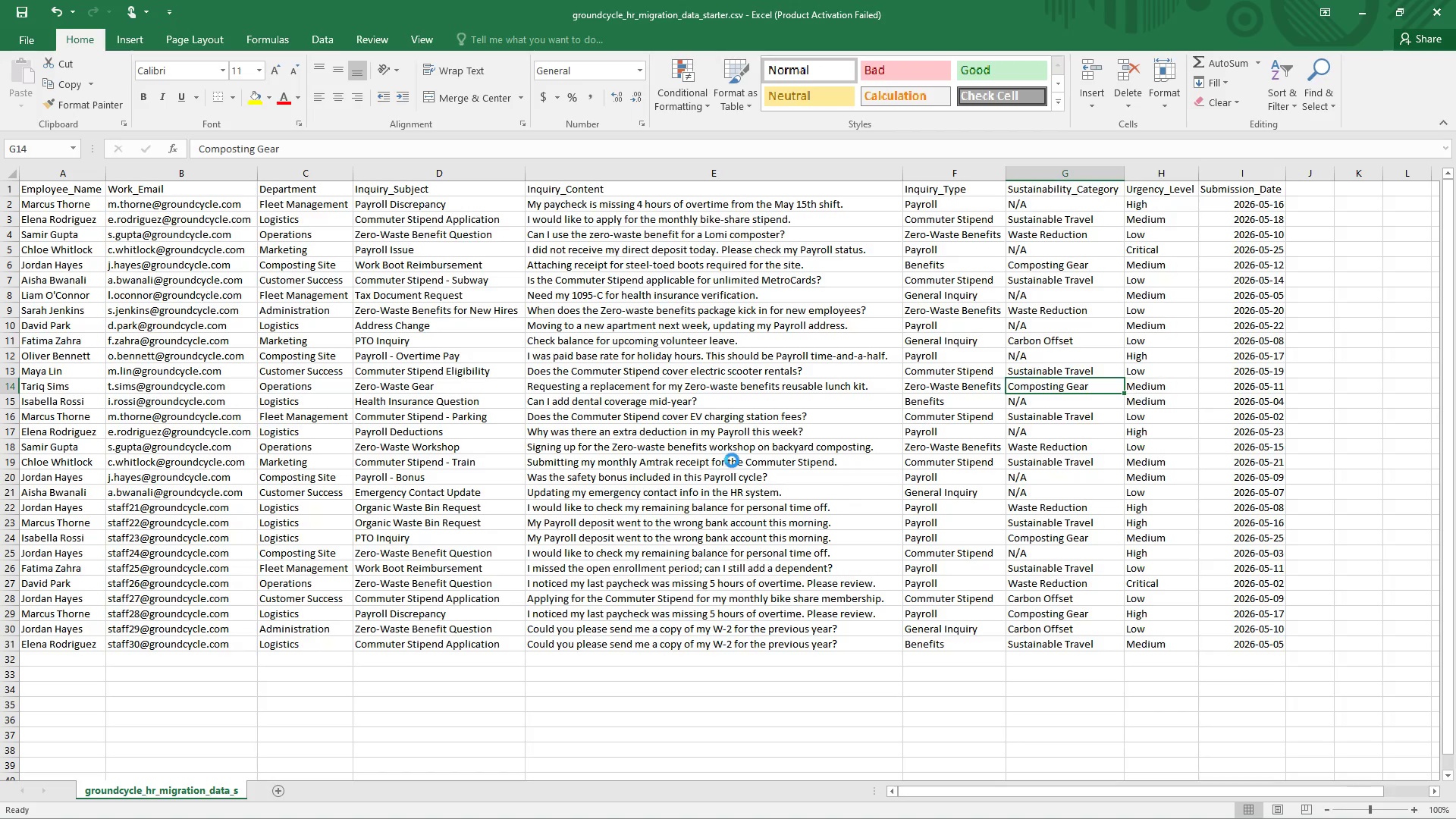 
left_click([256, 432])
 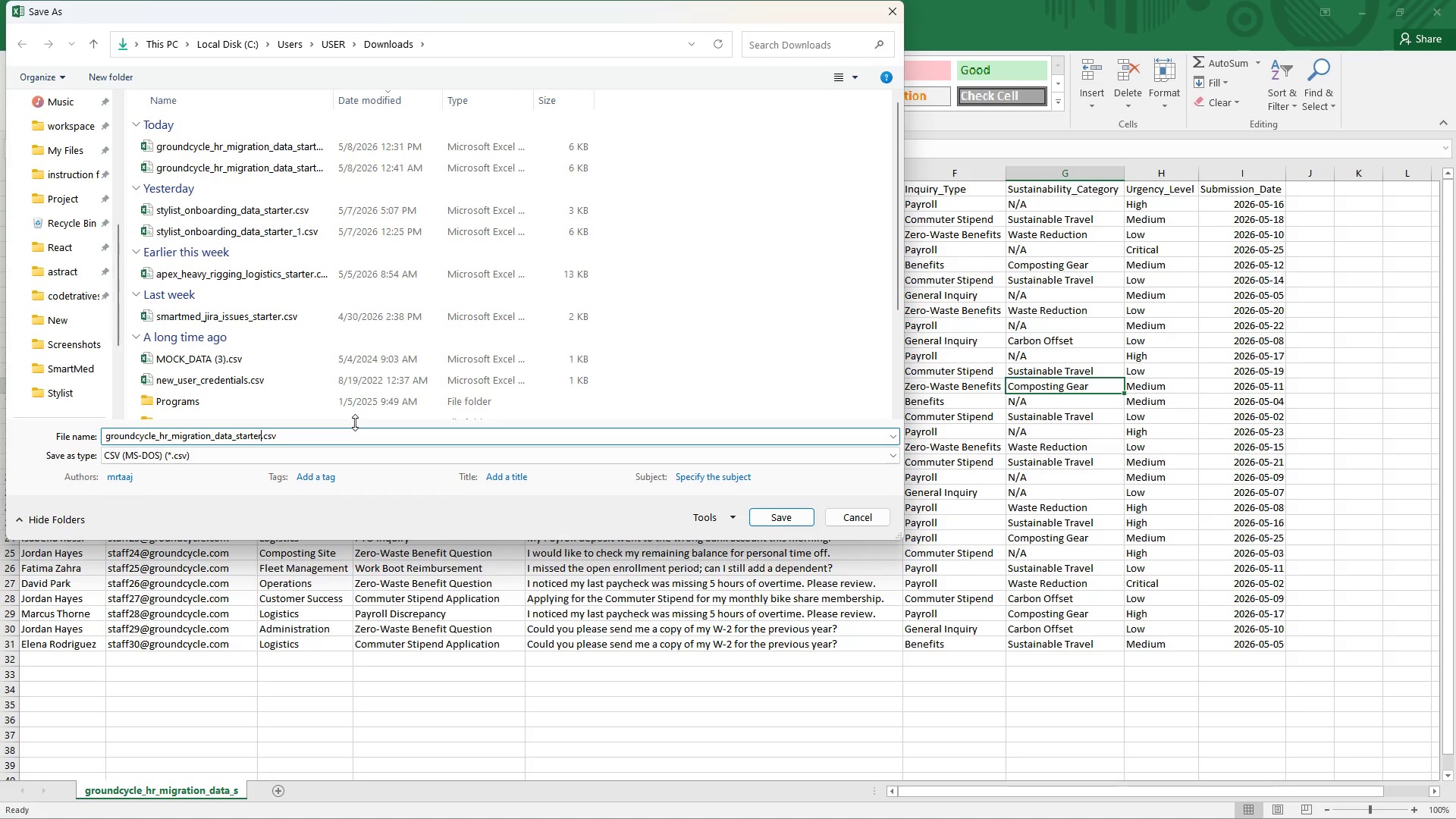 
key(Shift+Minus)
 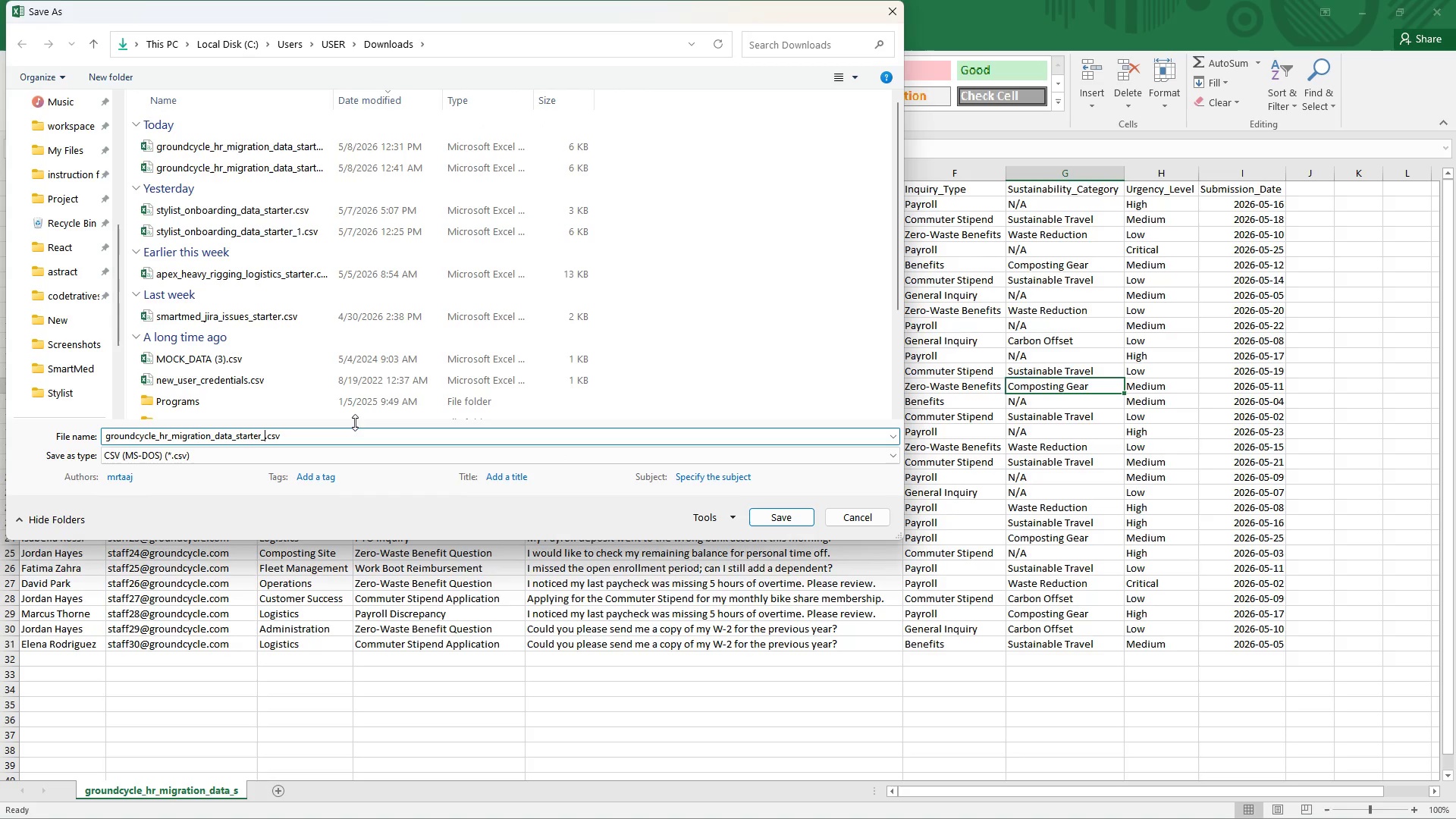 
key(2)
 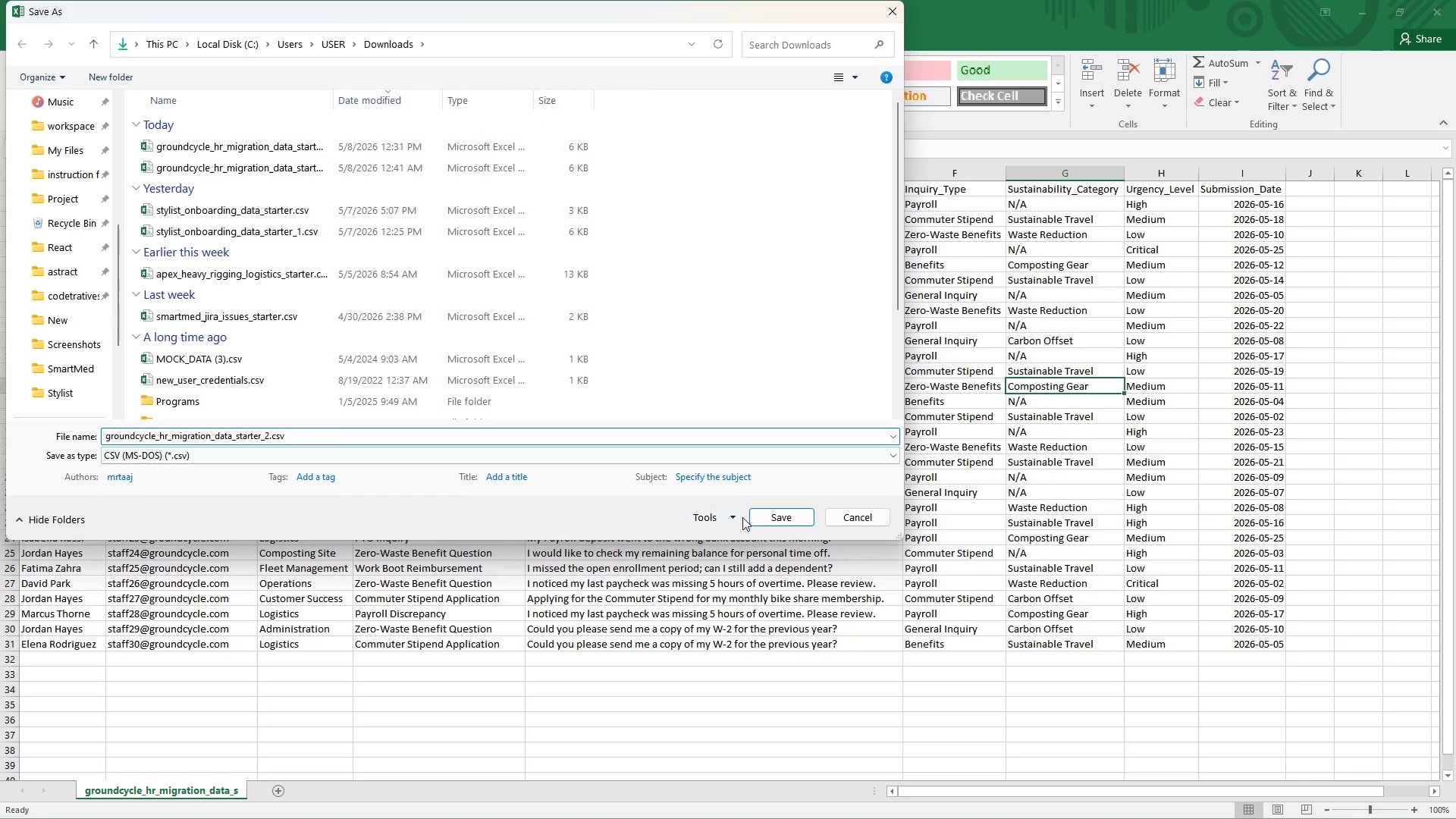 
left_click([790, 513])
 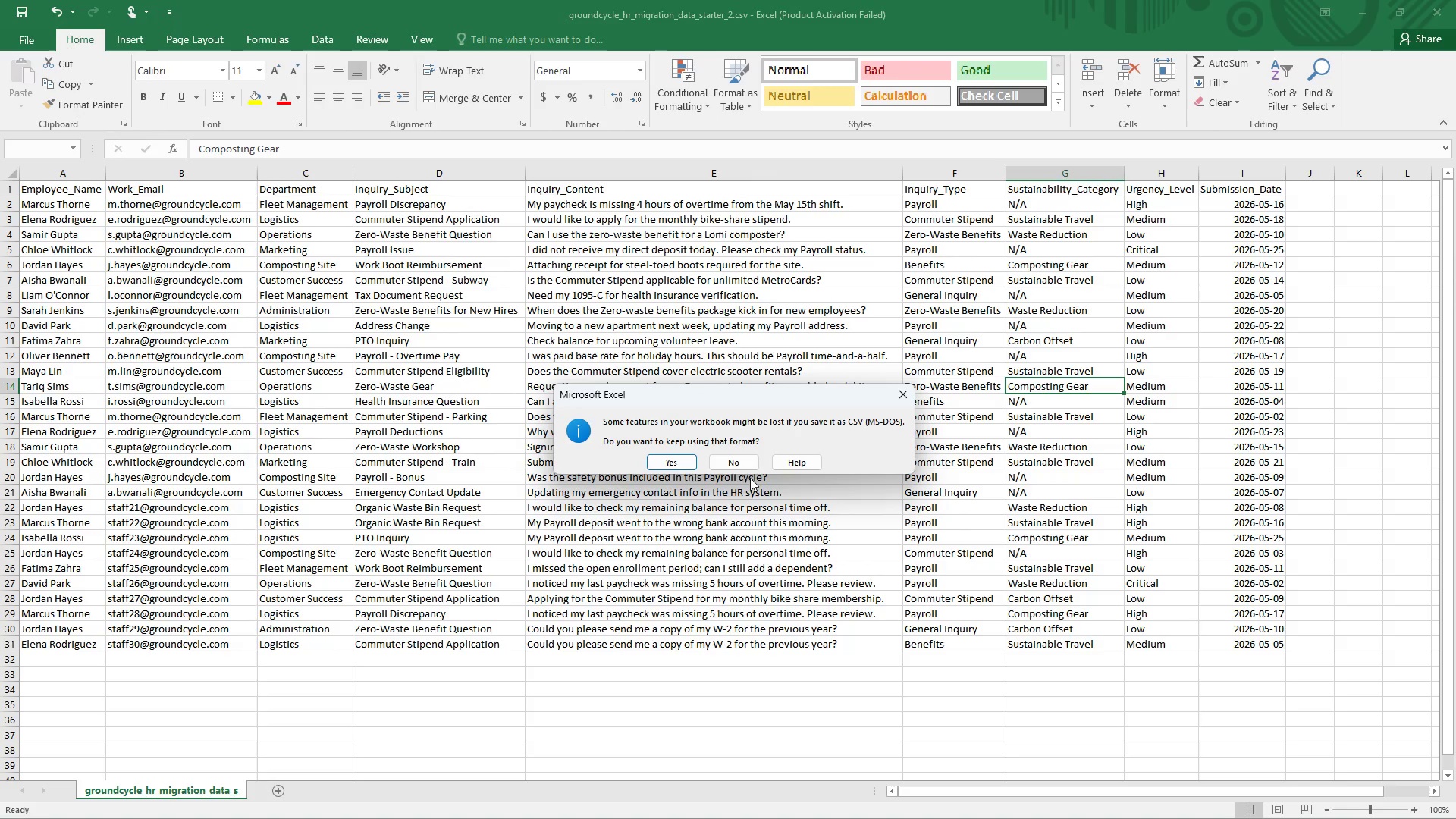 
left_click([665, 459])
 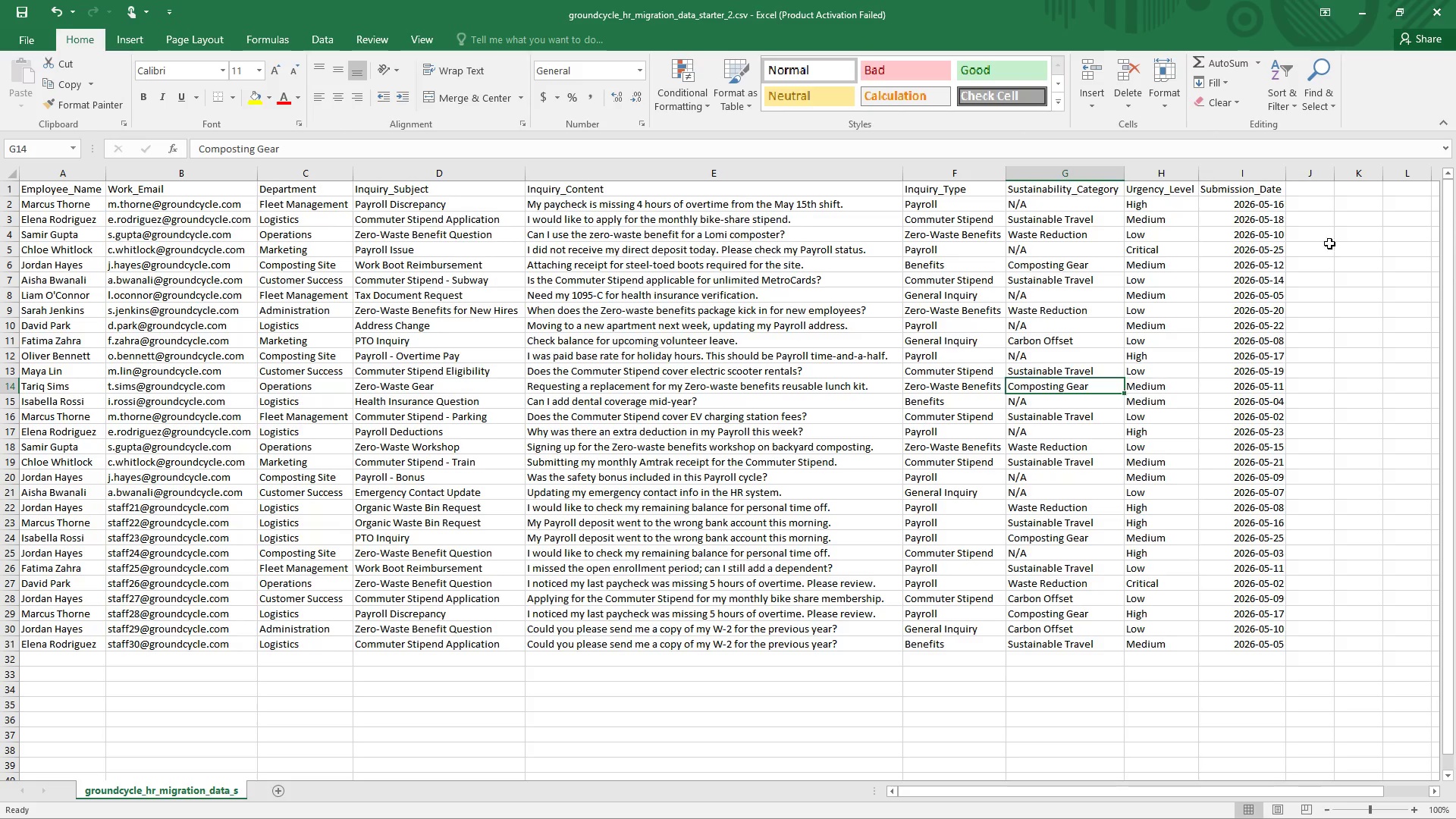 
wait(47.03)
 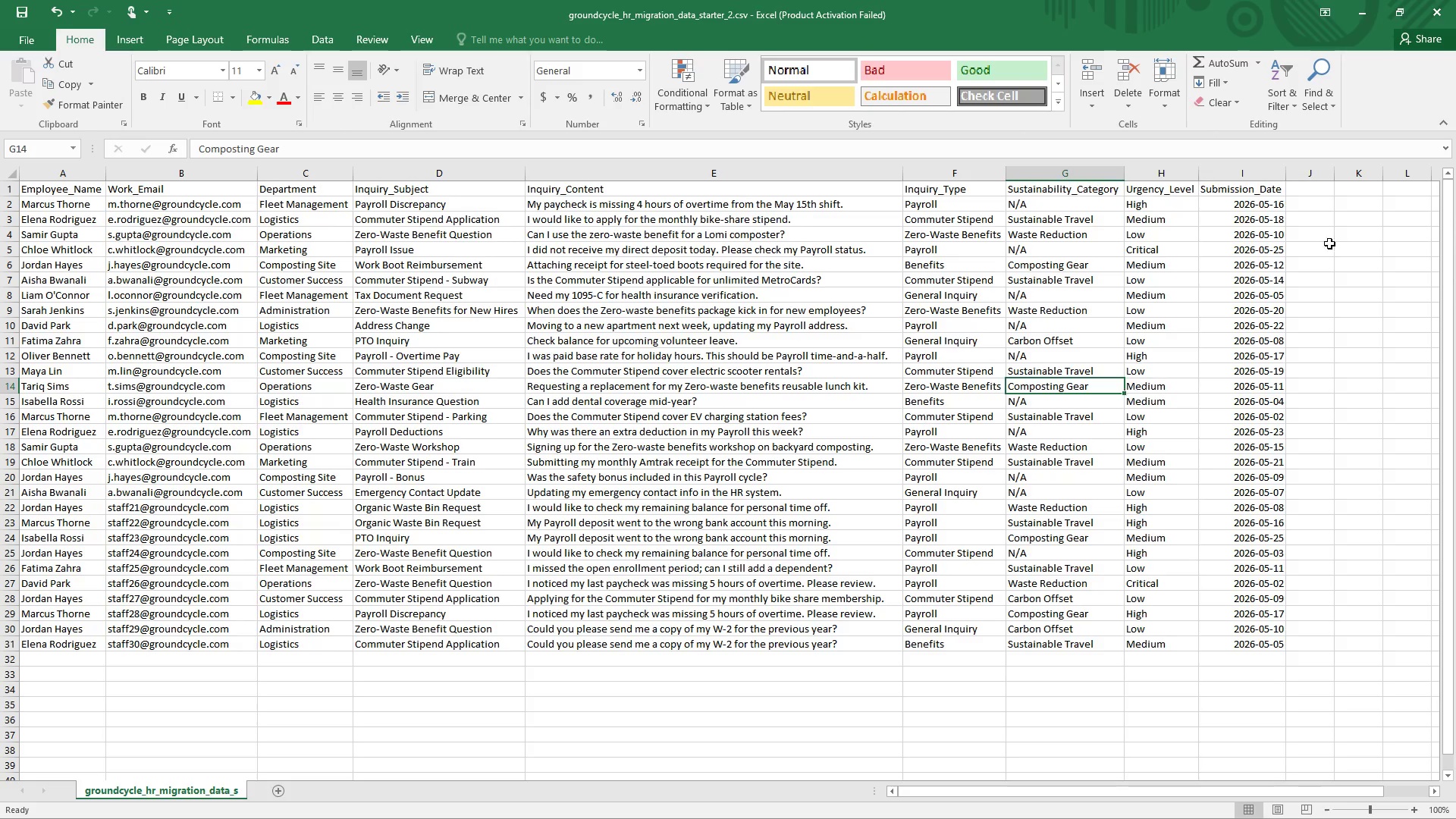 
left_click([1368, 8])
 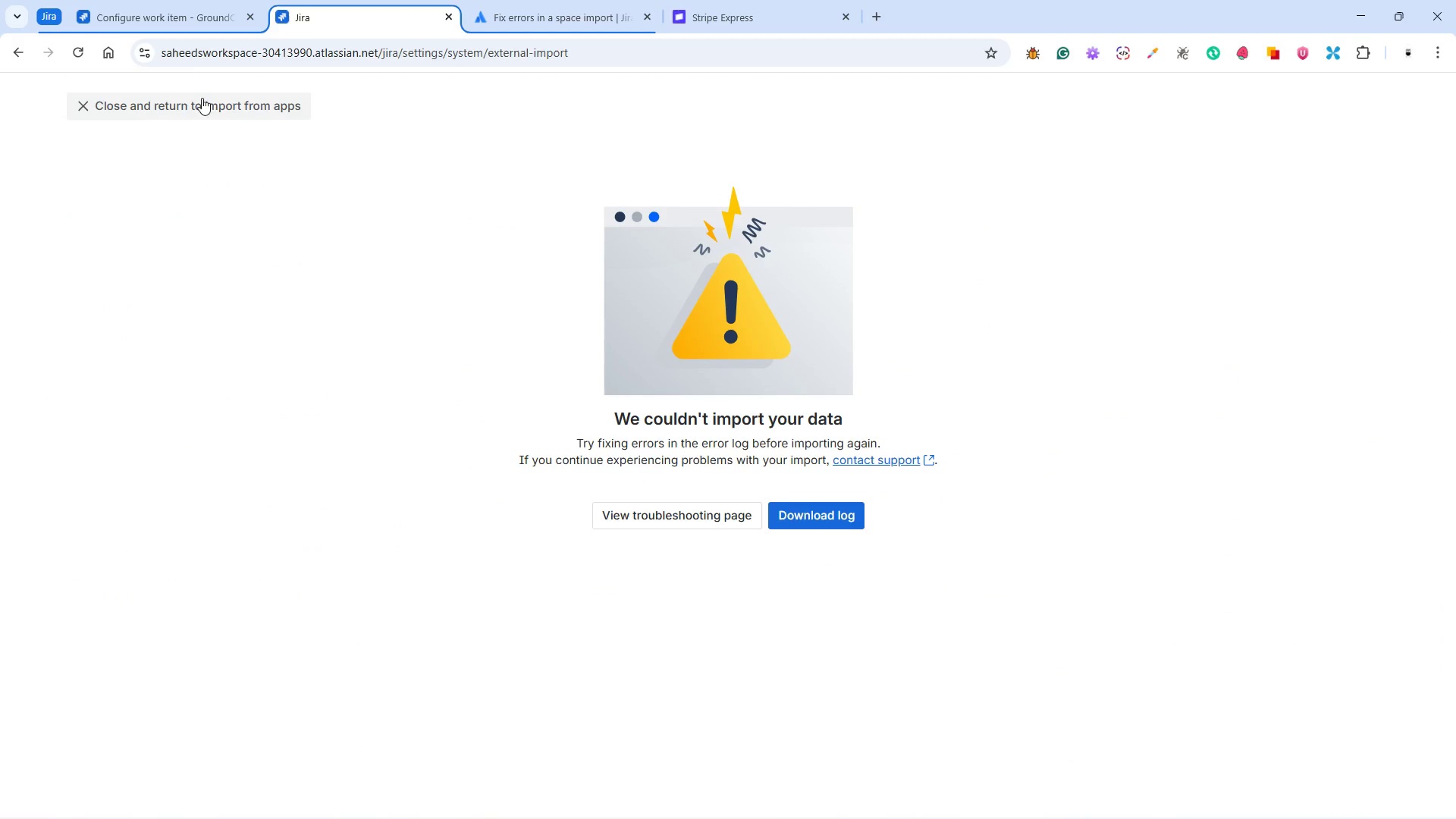 
left_click([146, 105])
 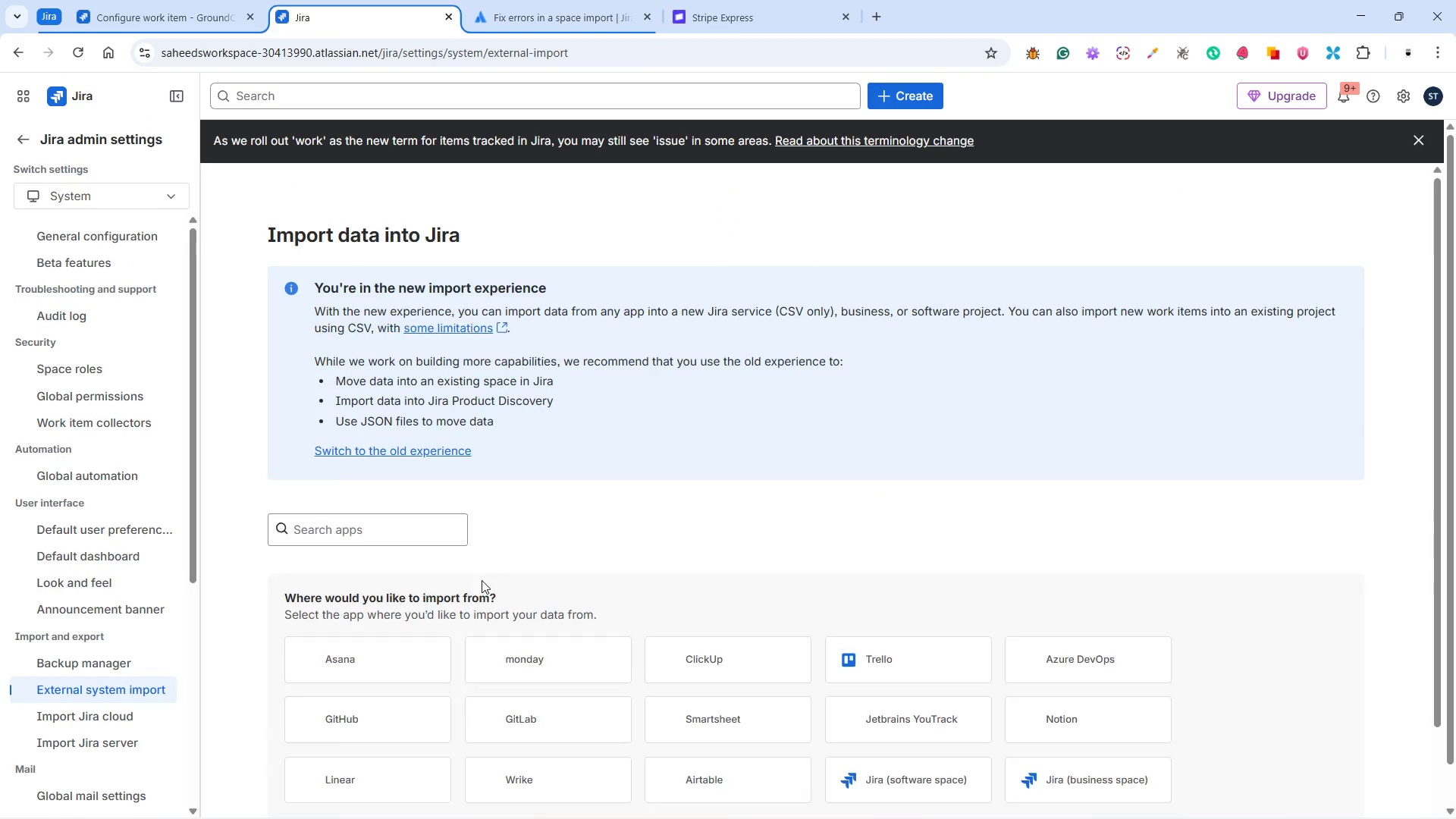 
left_click([359, 722])
 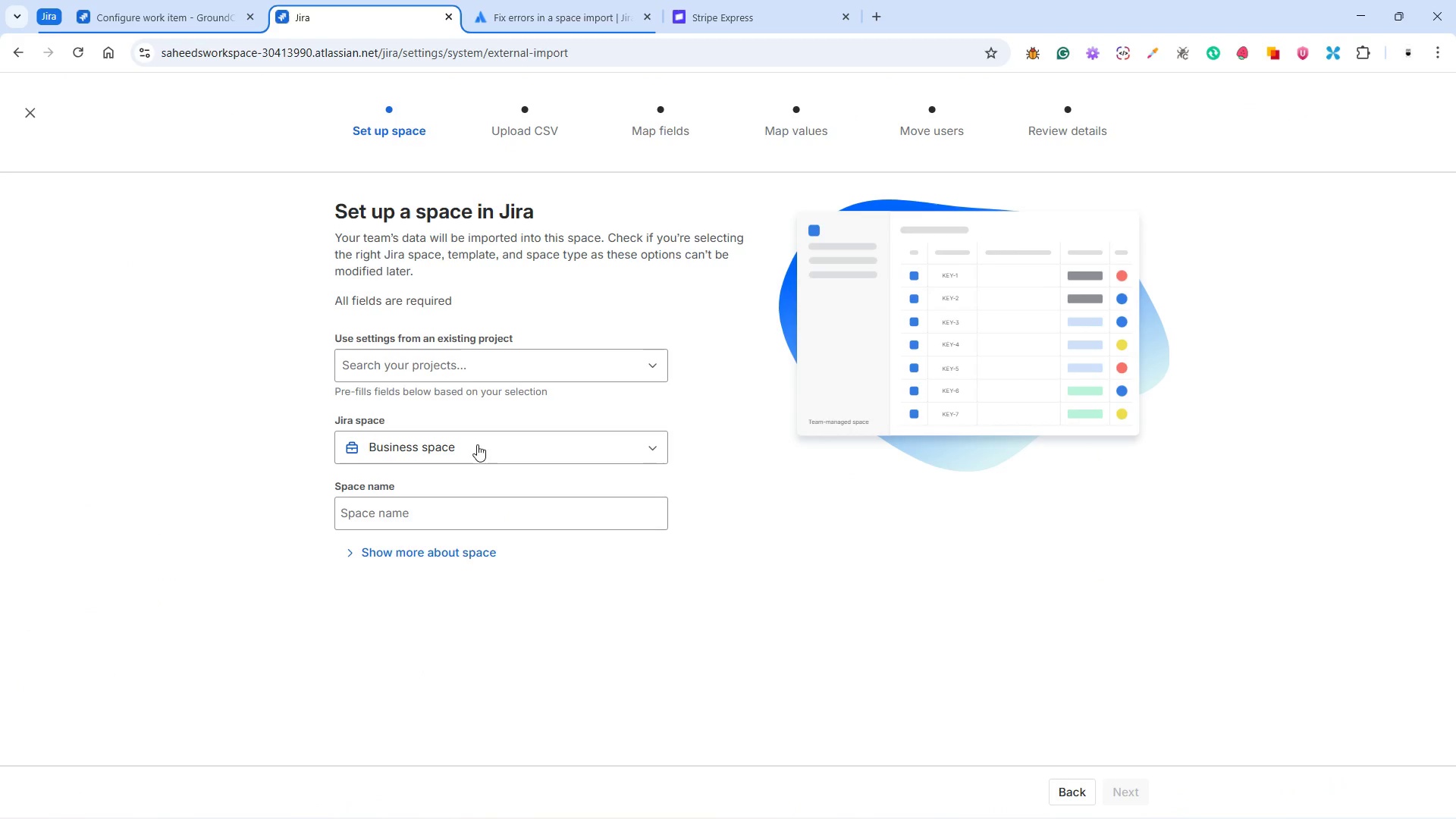 
scroll: coordinate [368, 748], scroll_direction: down, amount: 11.0
 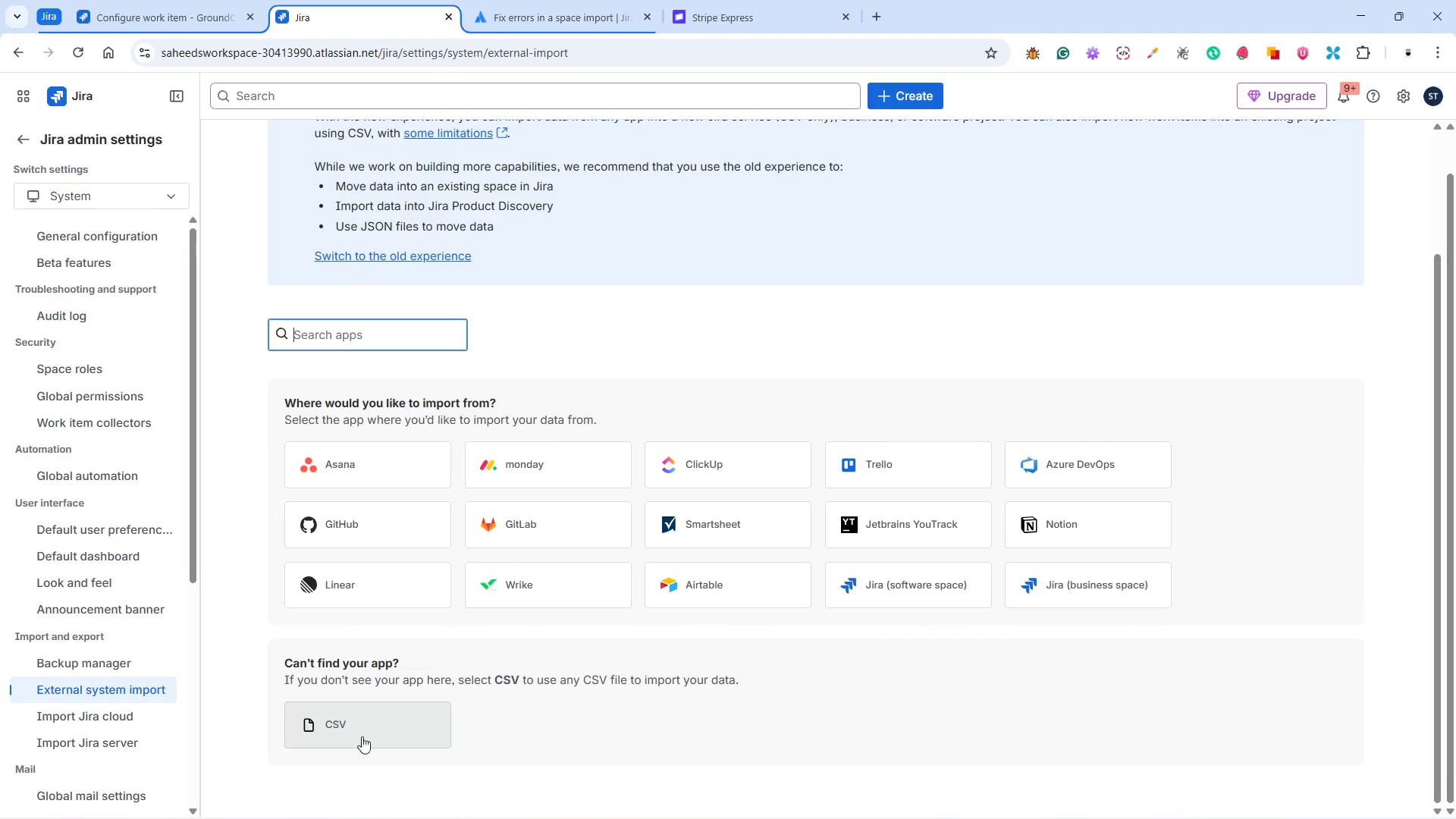 
left_click([479, 349])
 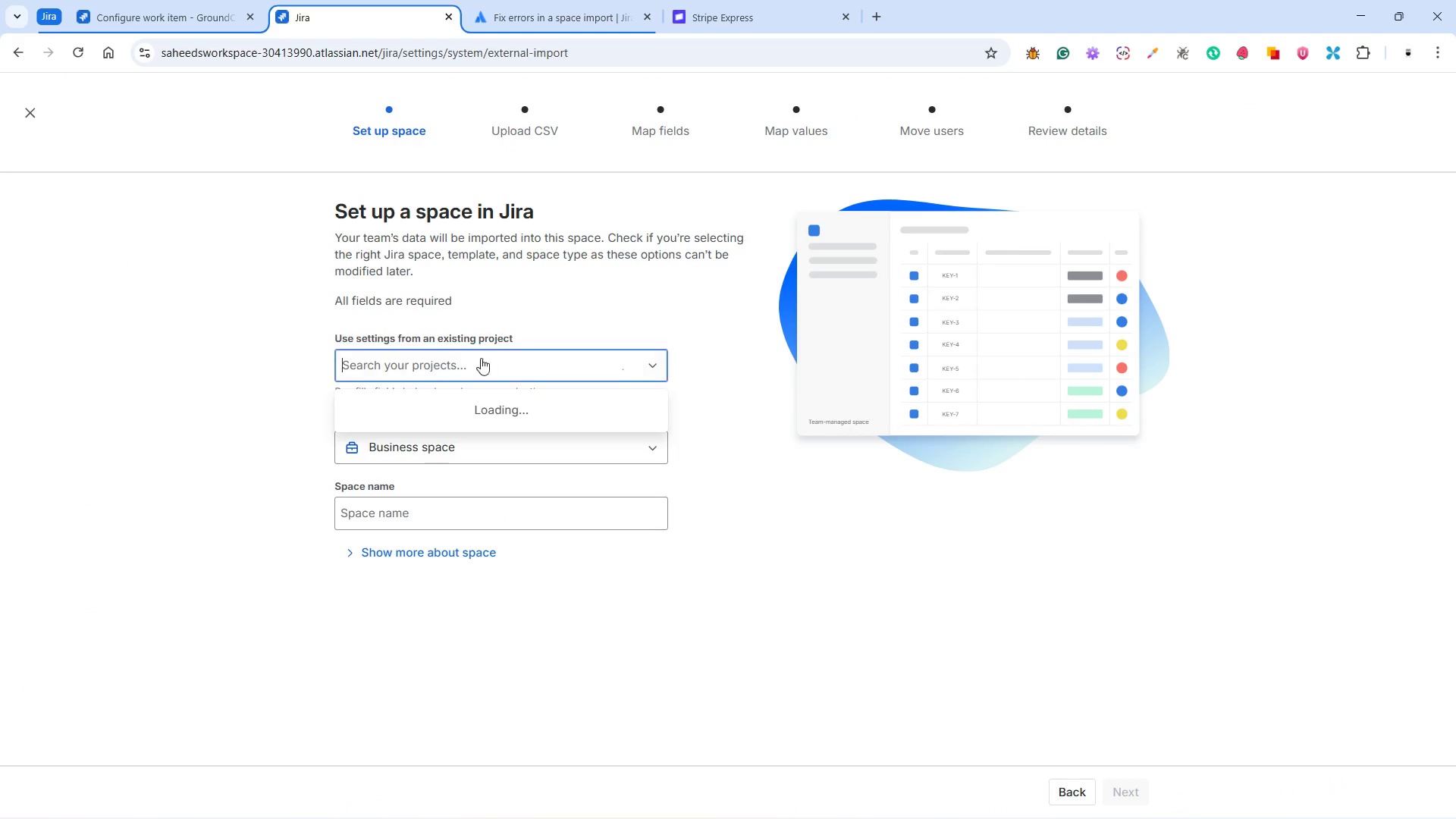 
mouse_move([494, 430])
 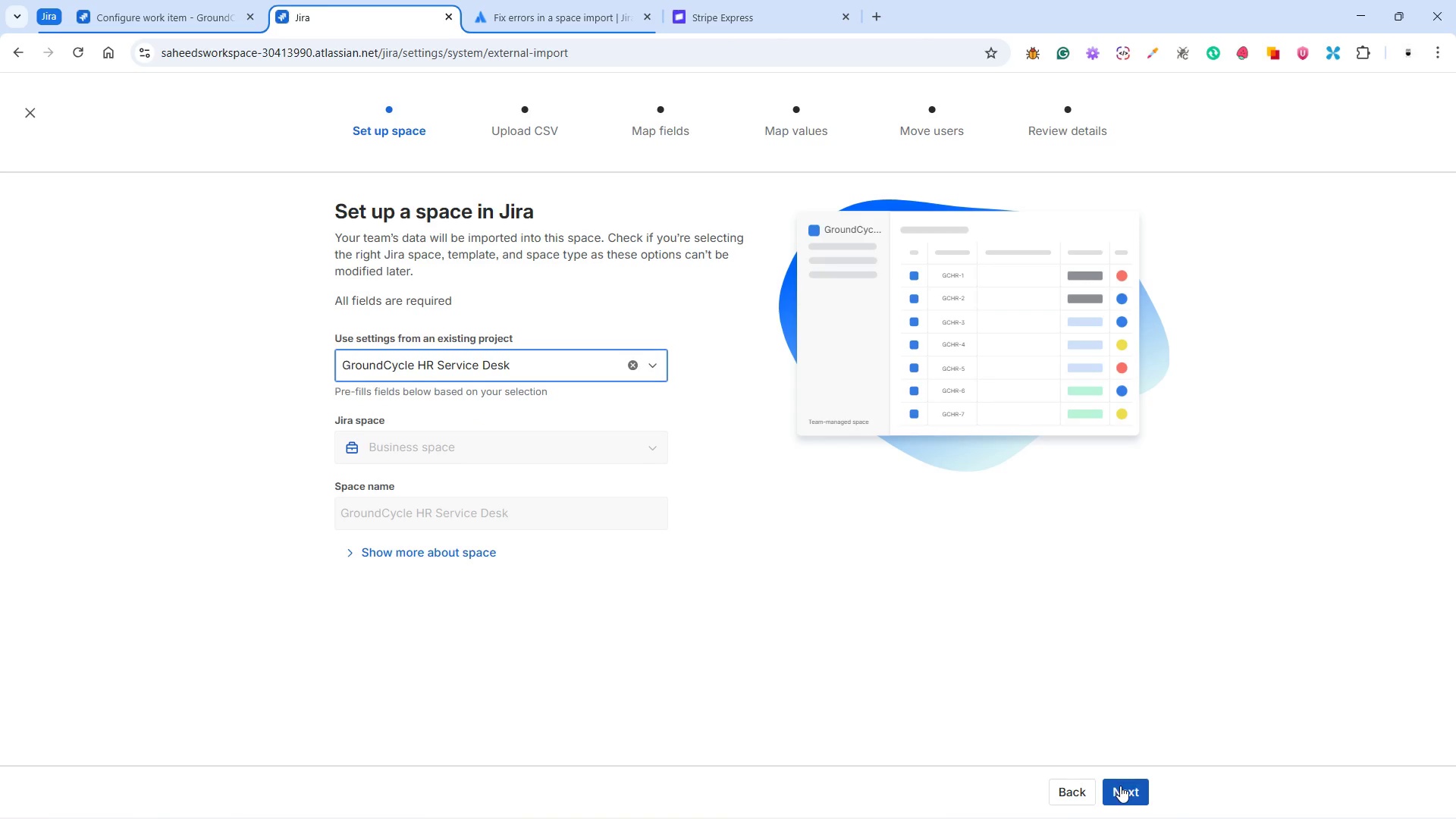 
left_click([1120, 786])
 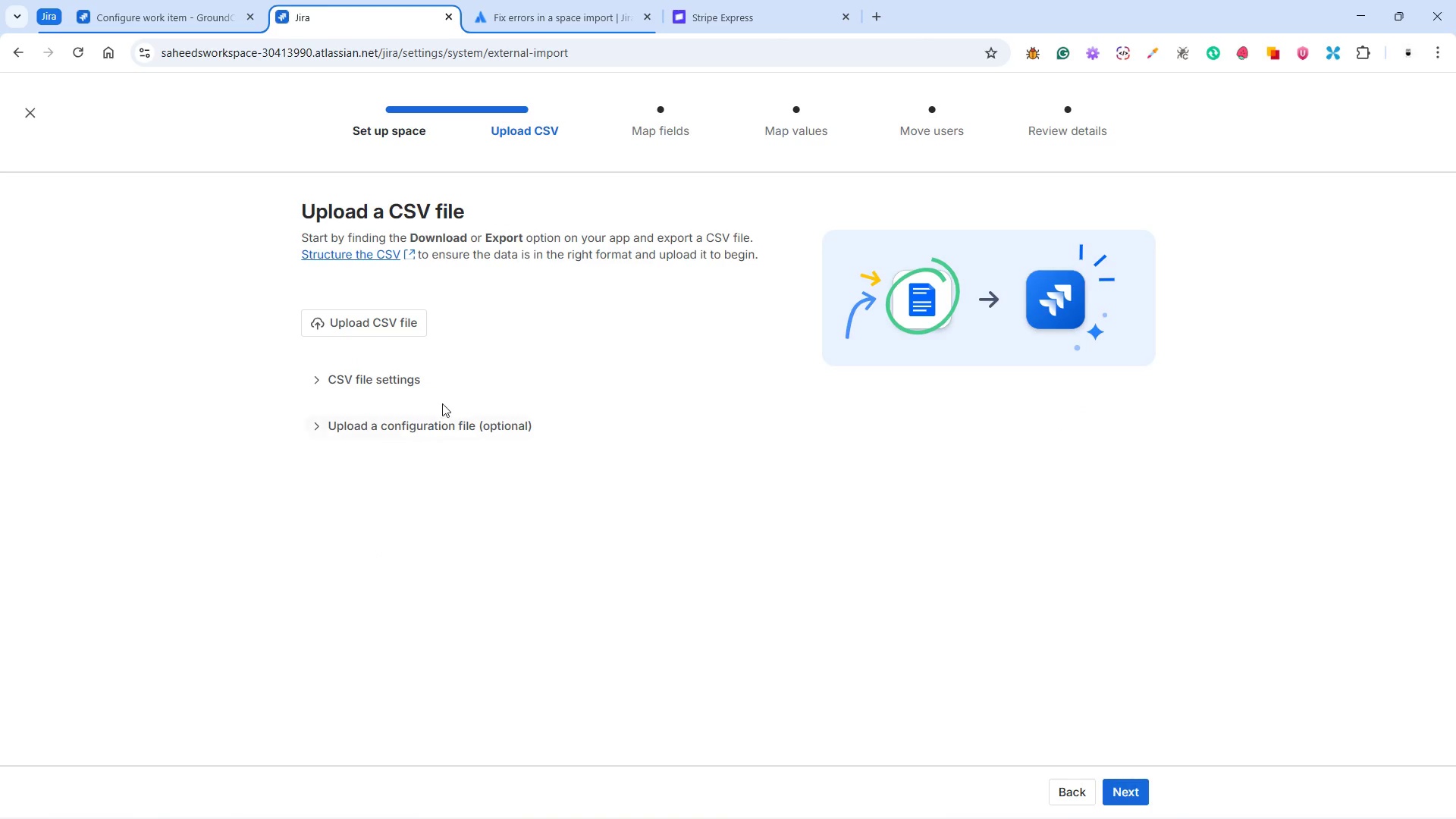 
left_click([402, 322])
 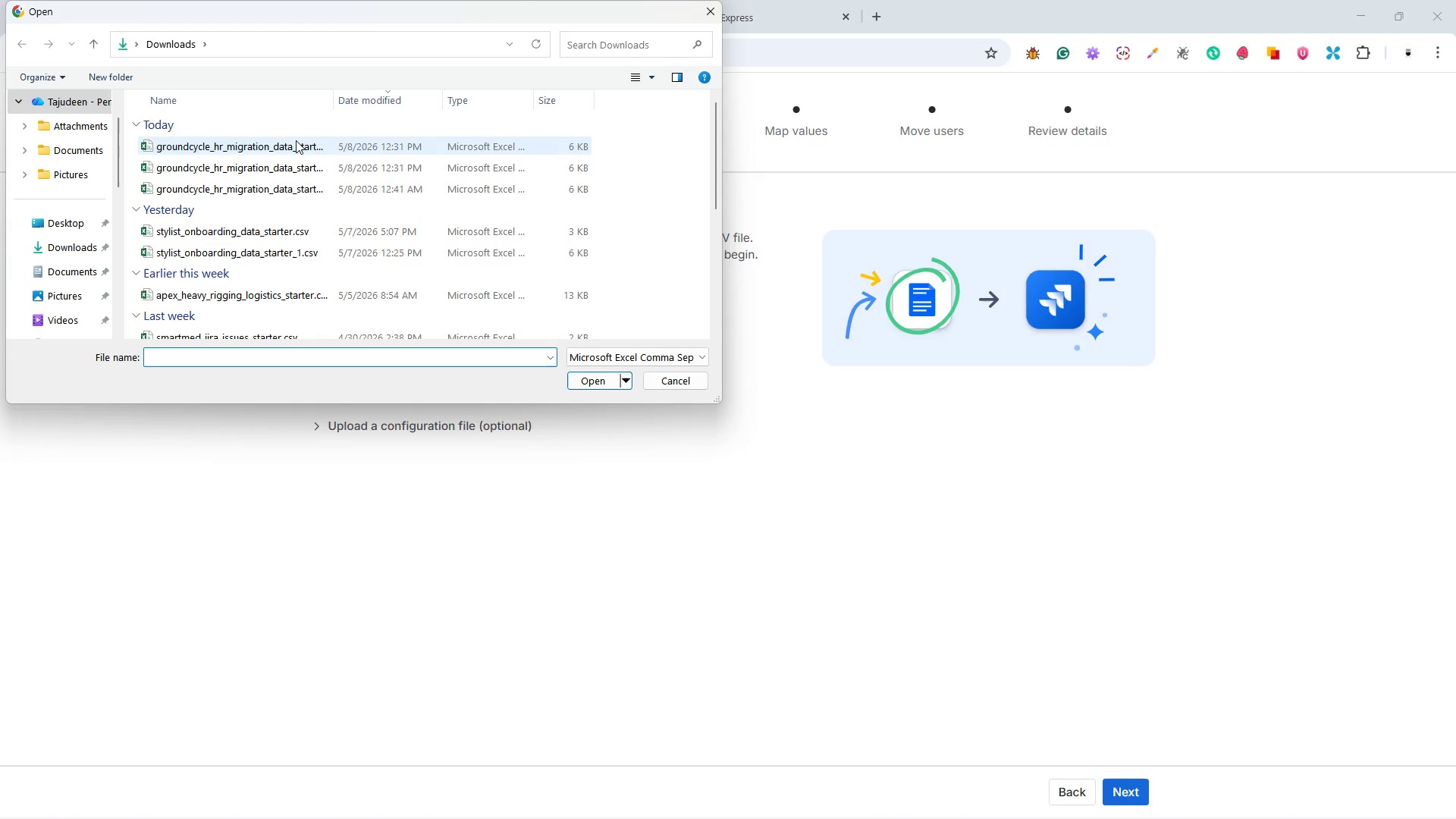 
wait(5.5)
 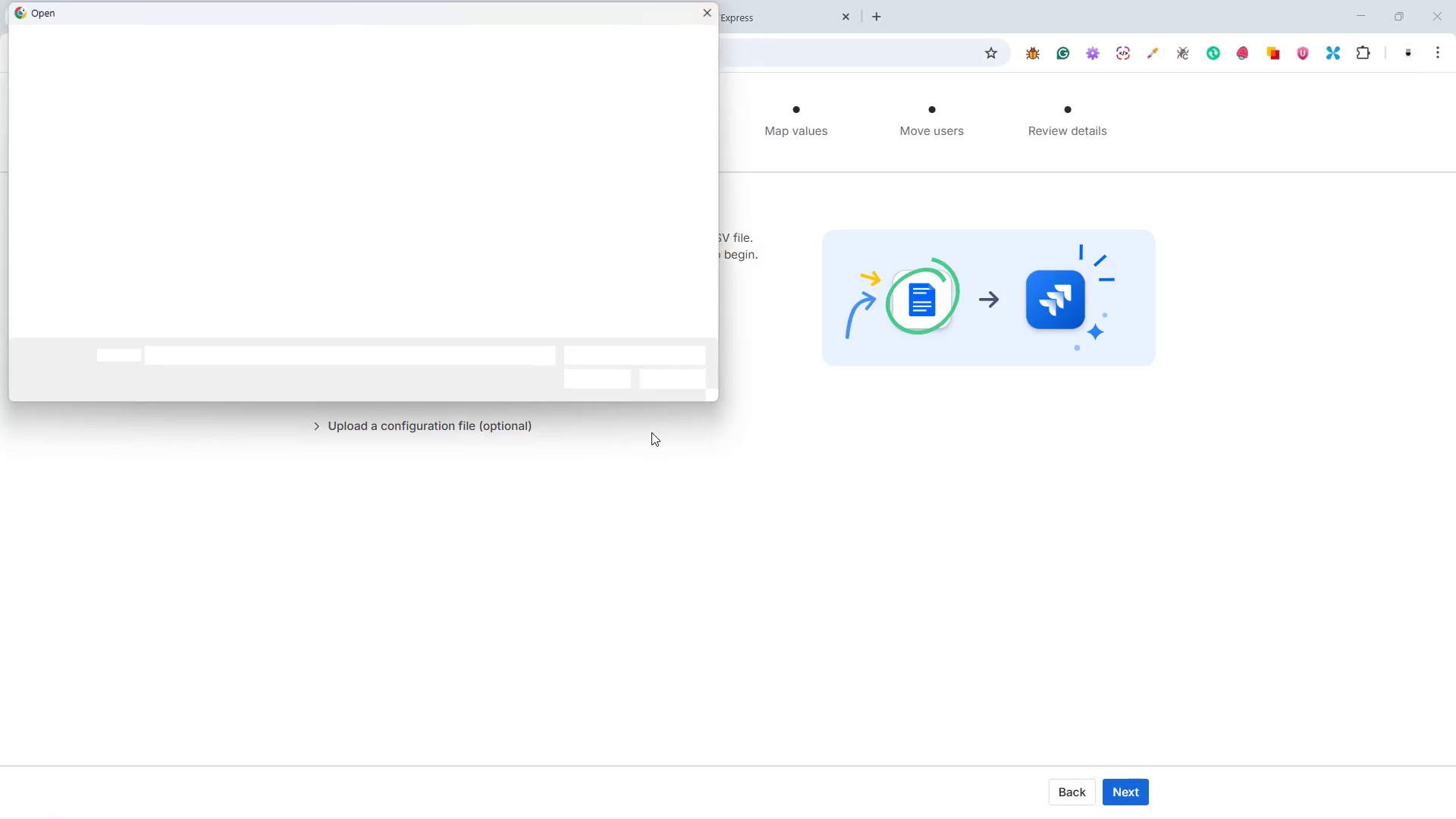 
left_click([295, 143])
 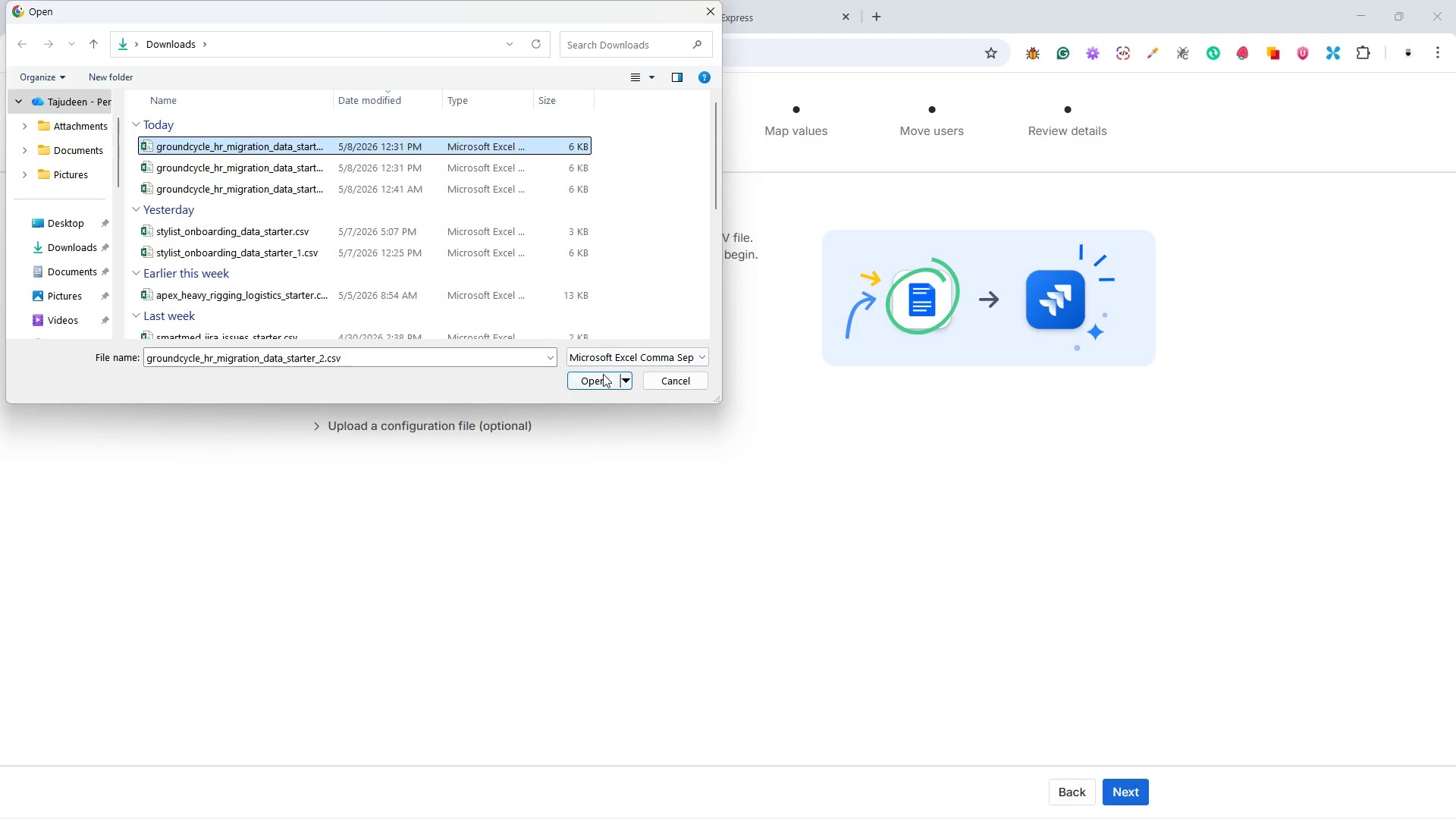 
left_click([603, 384])
 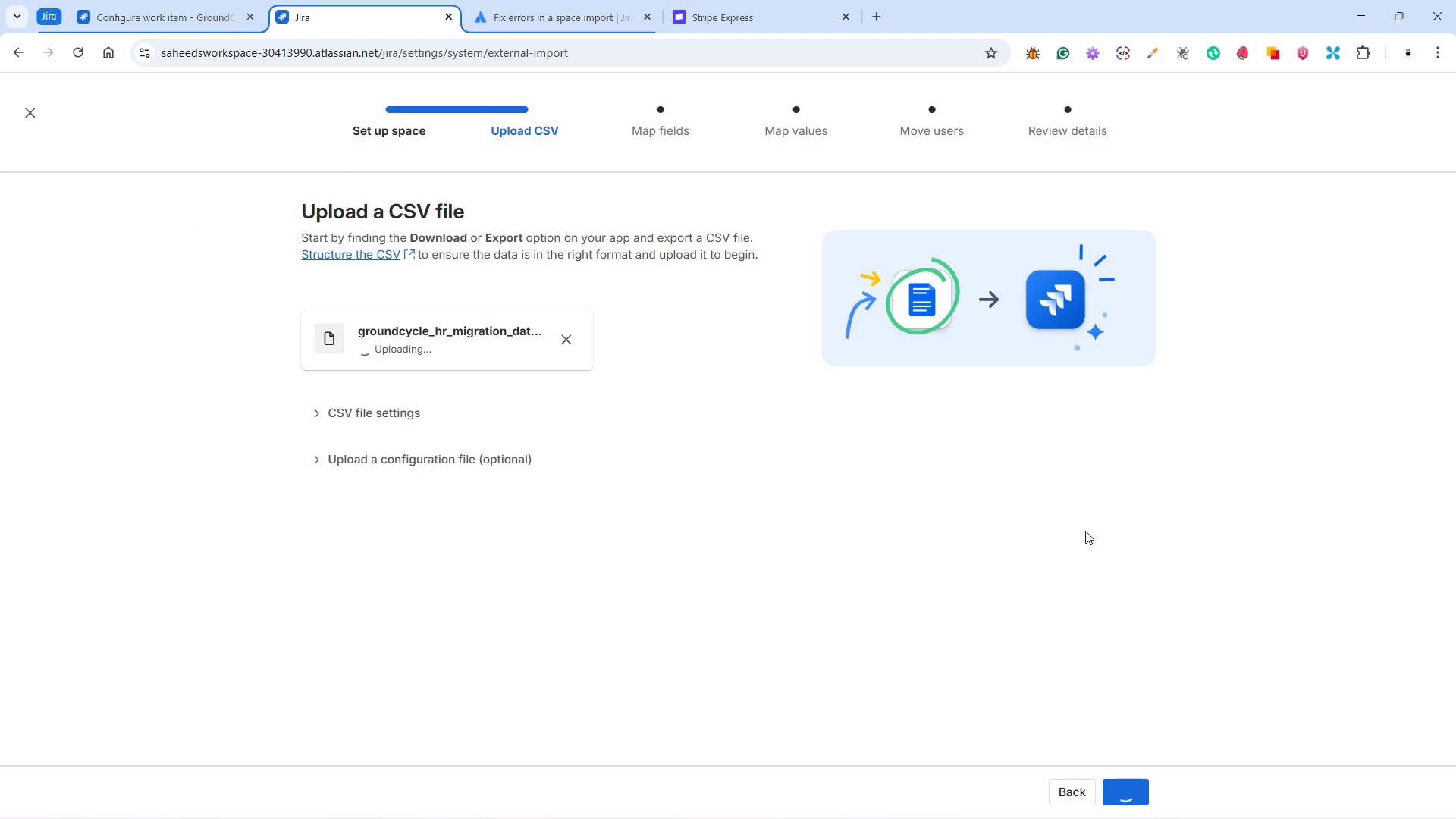 
left_click([1115, 791])
 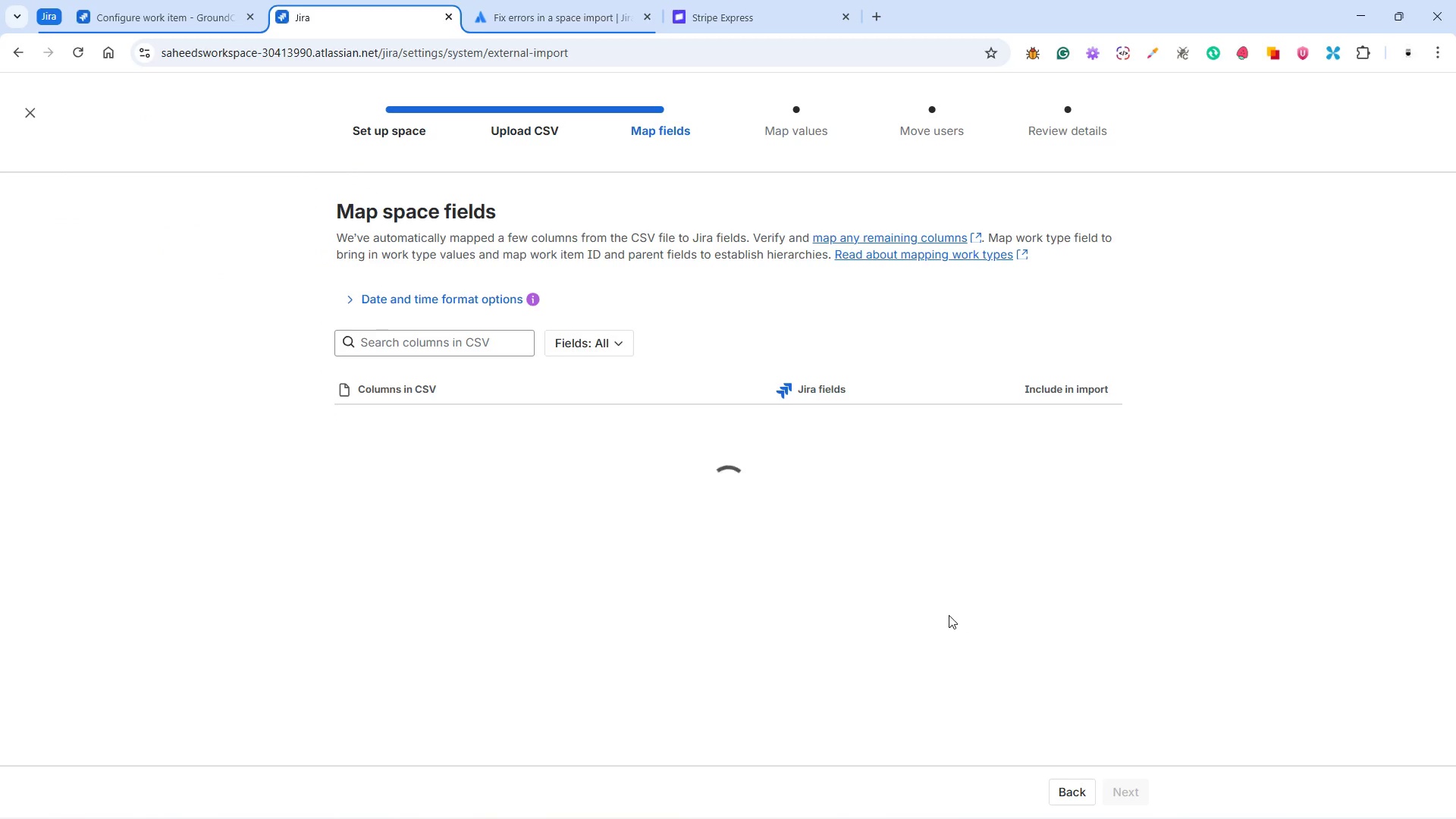 
mouse_move([955, 588])
 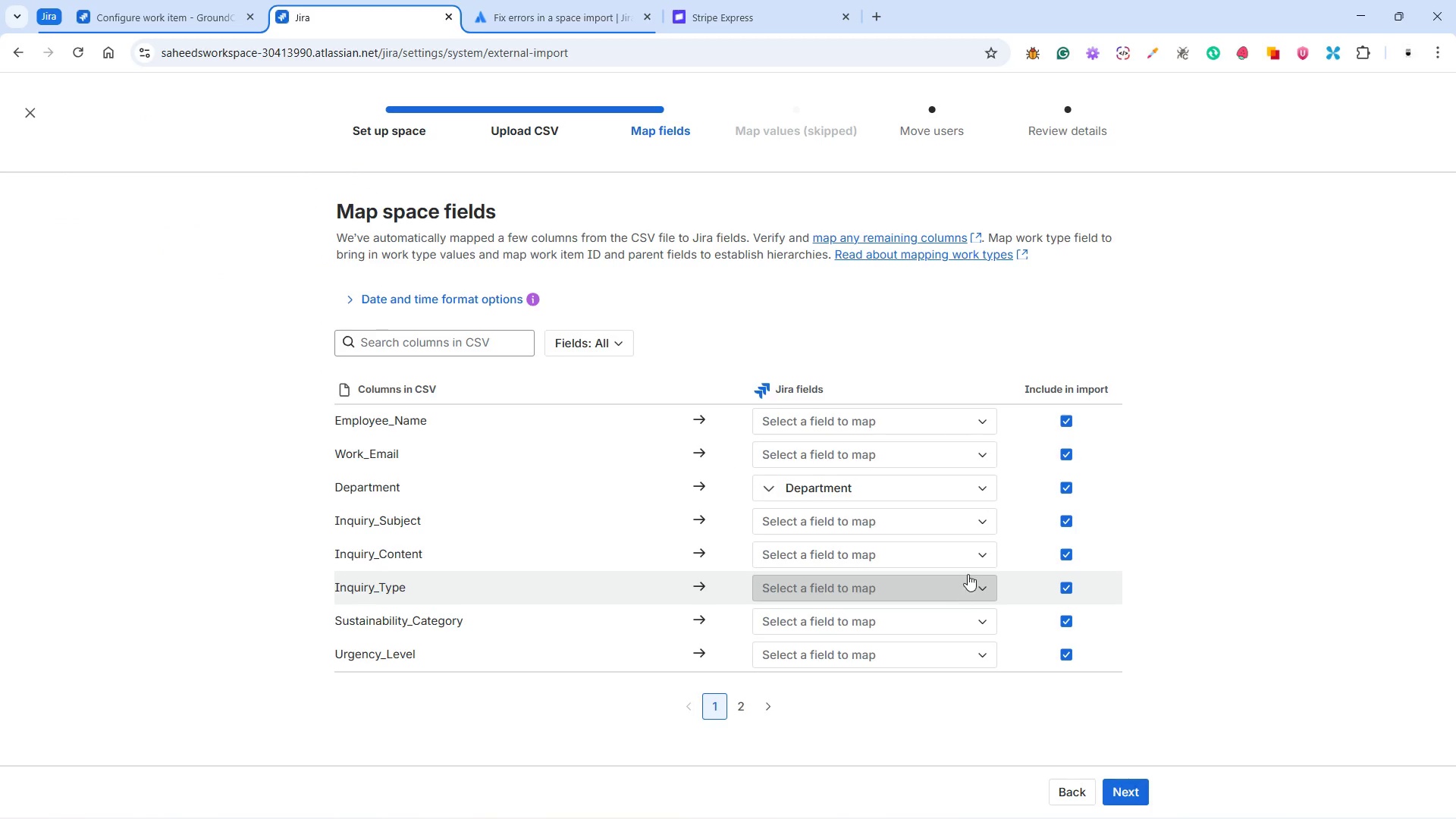 
scroll: coordinate [880, 657], scroll_direction: down, amount: 17.0
 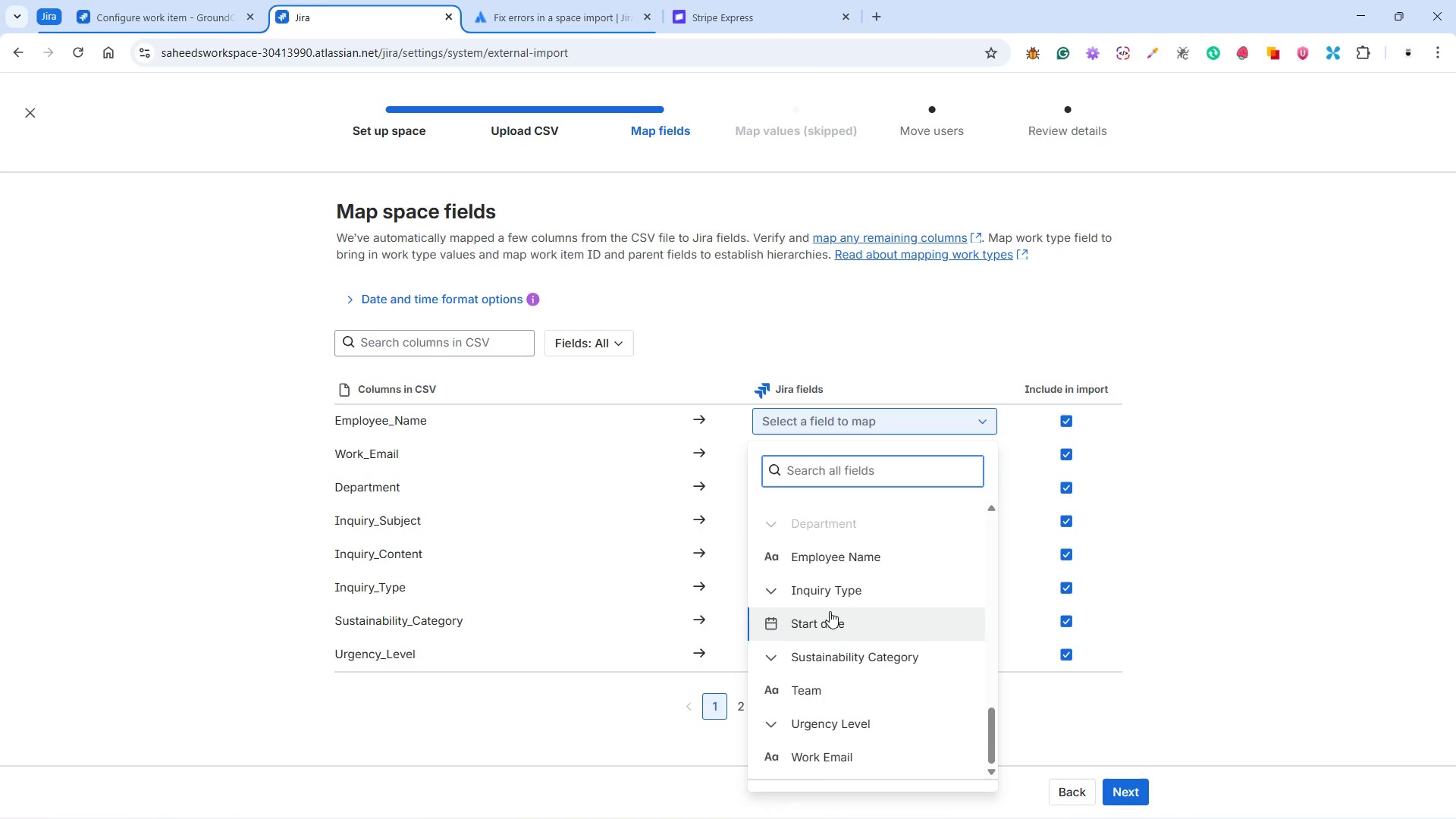 
left_click([831, 565])
 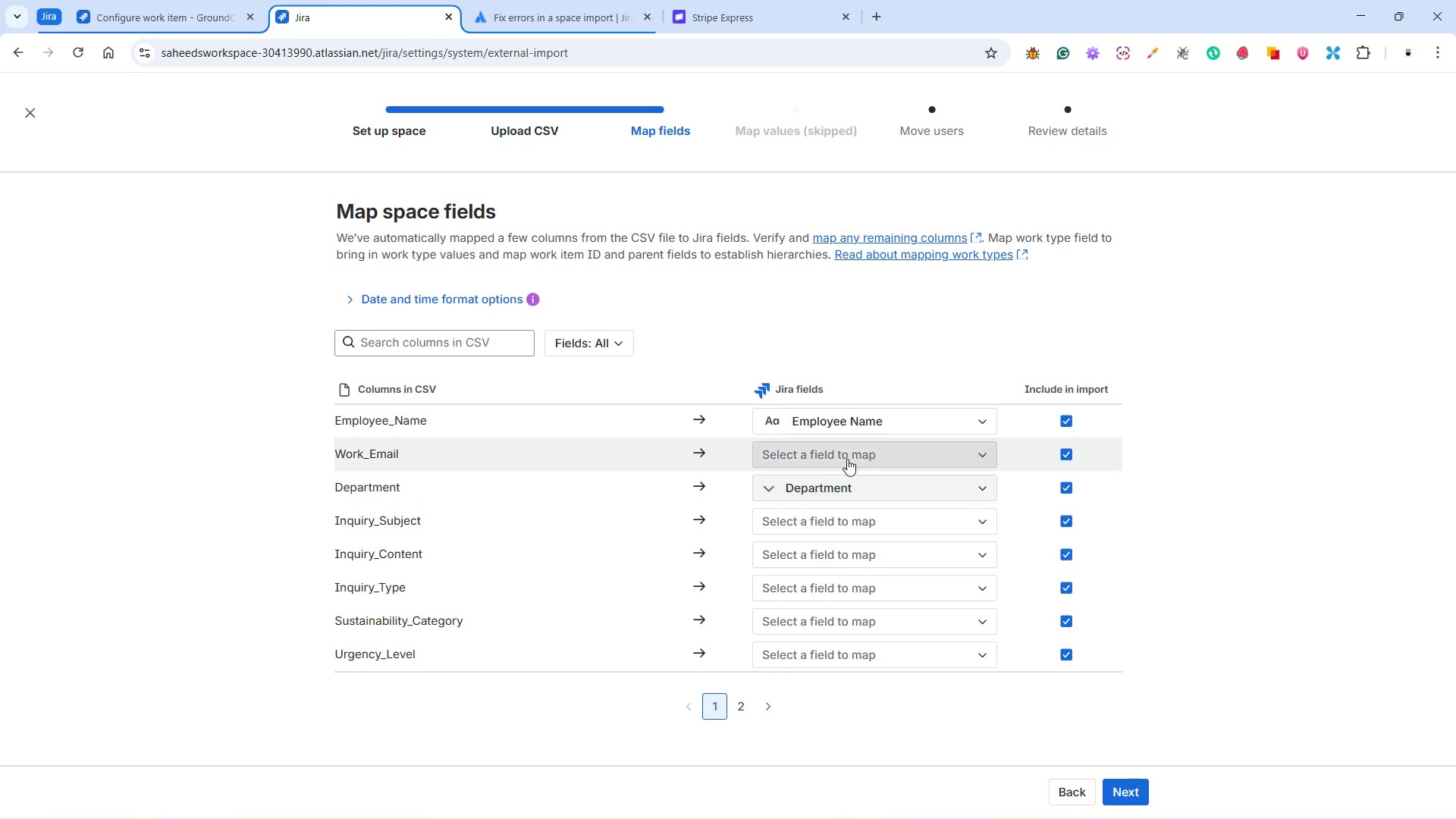 
left_click([846, 449])
 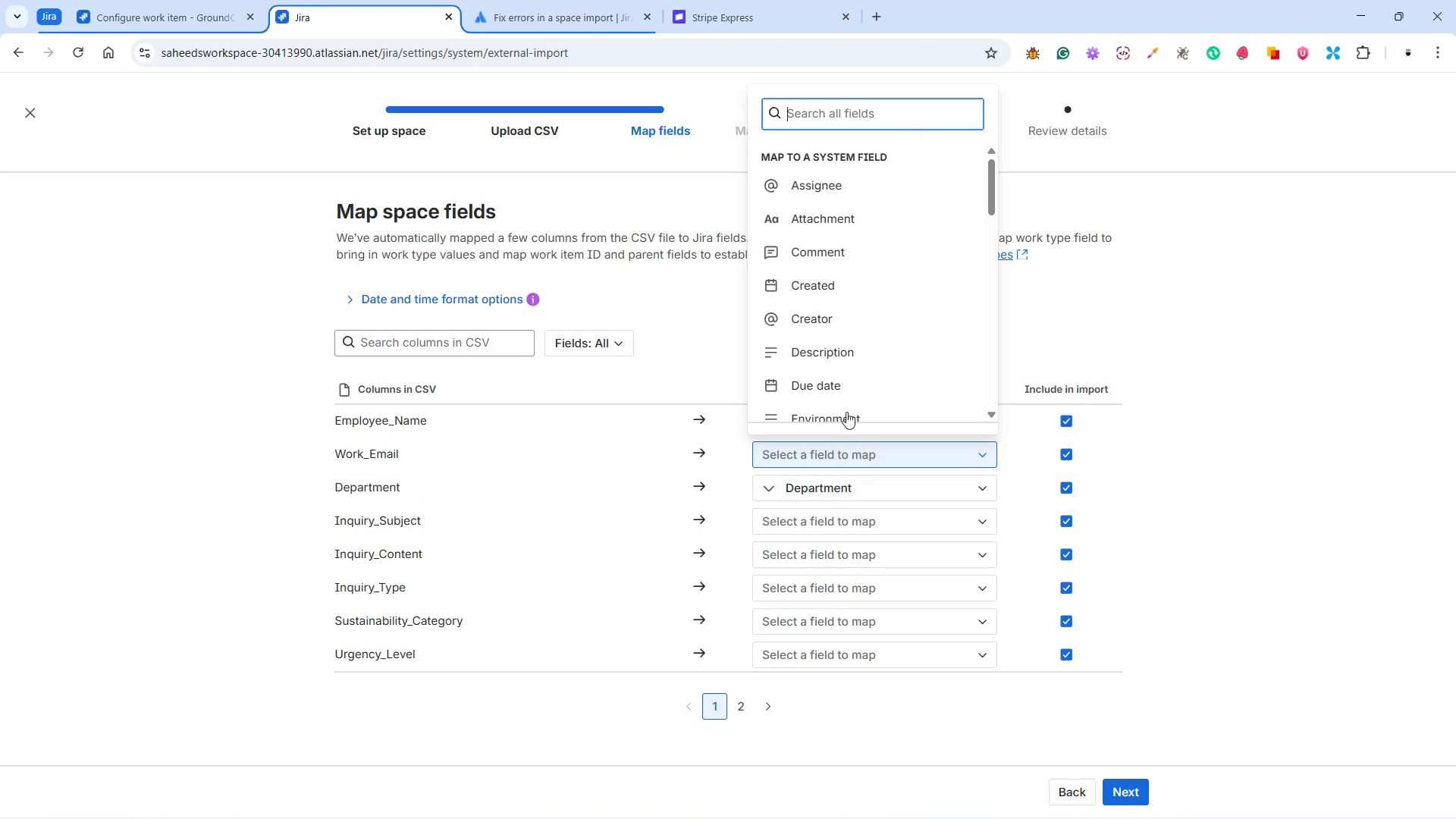 
scroll: coordinate [852, 368], scroll_direction: down, amount: 17.0
 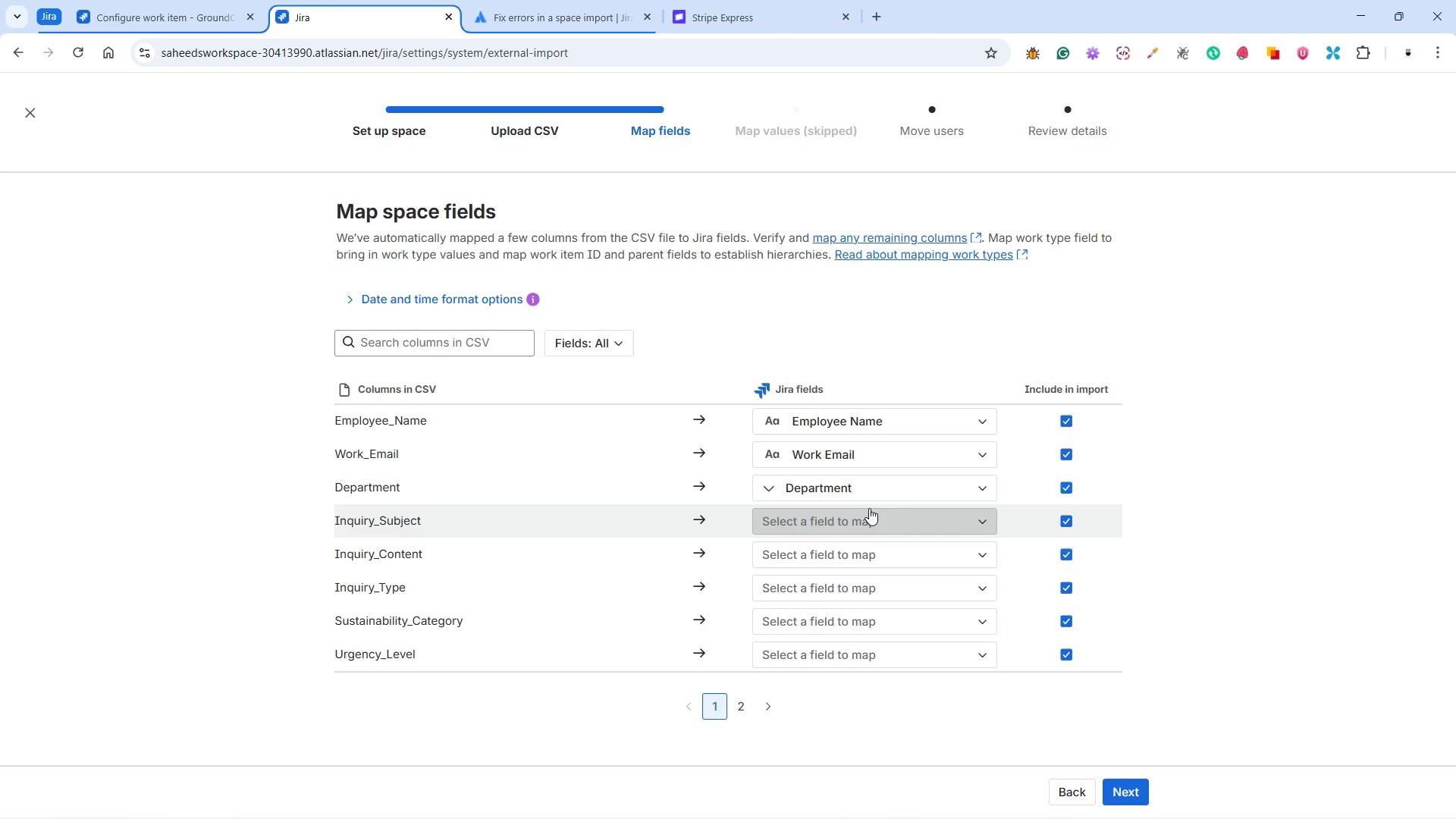 
left_click([869, 508])
 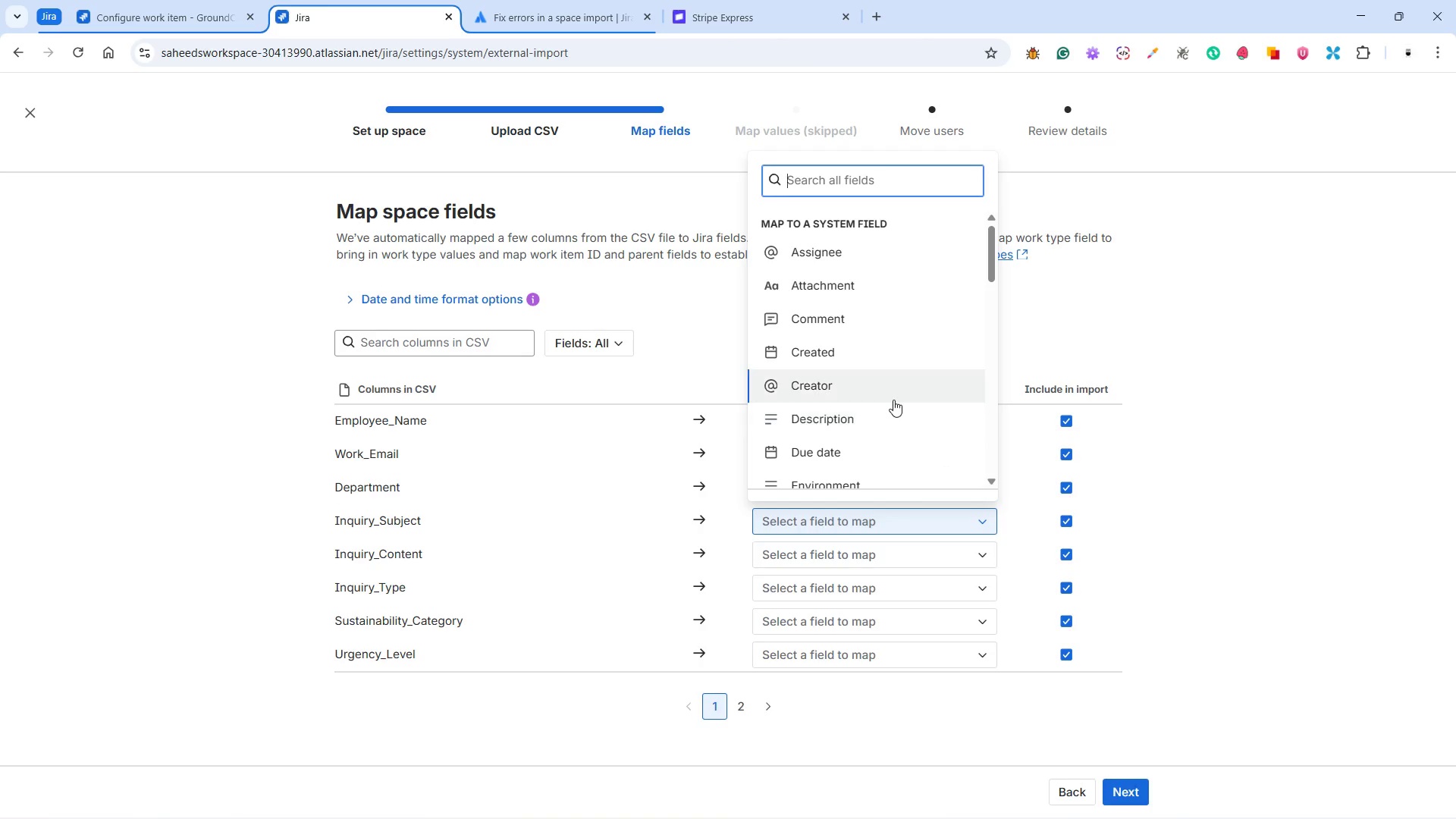 
scroll: coordinate [893, 400], scroll_direction: down, amount: 4.0
 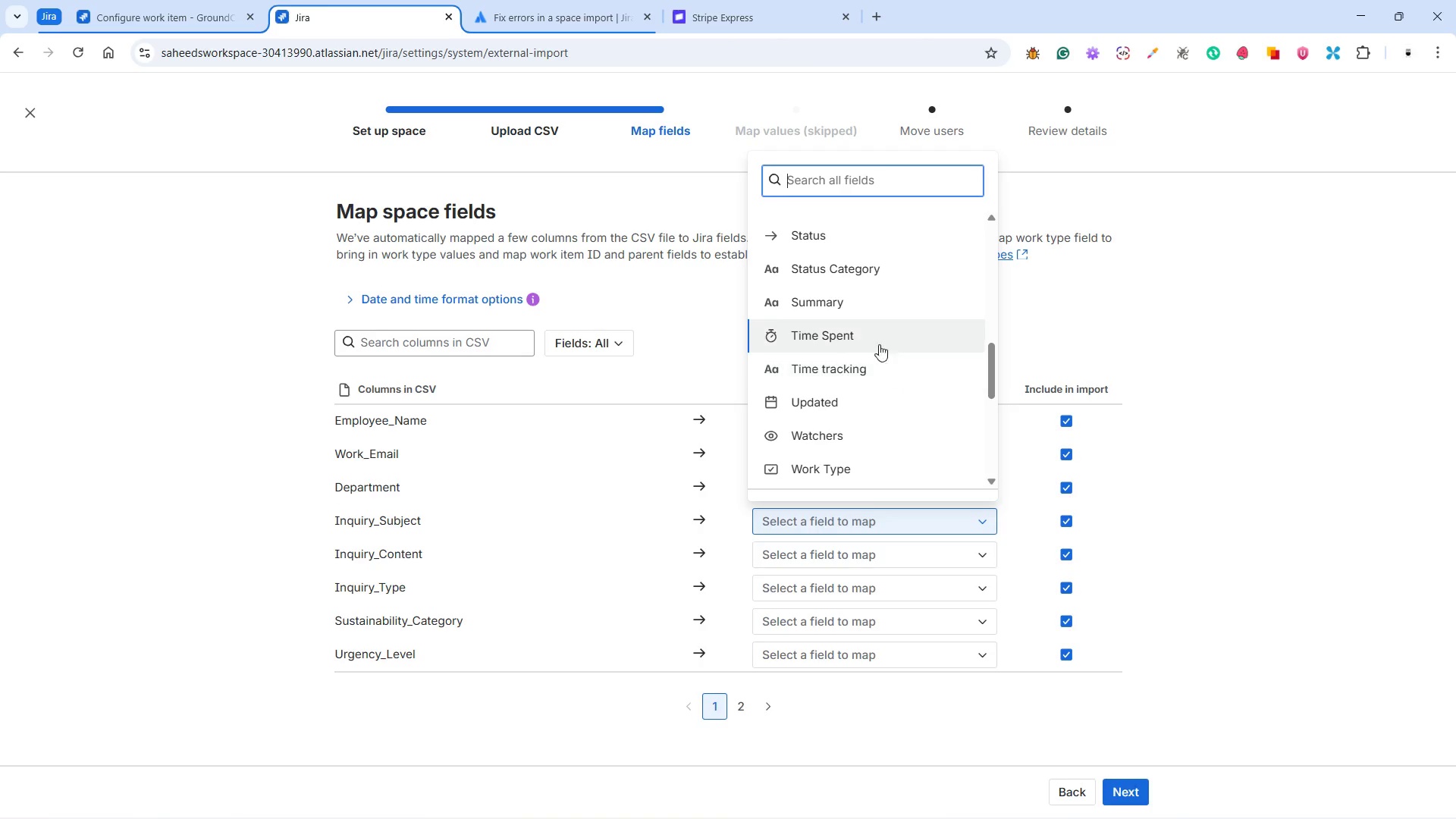 
left_click([872, 309])
 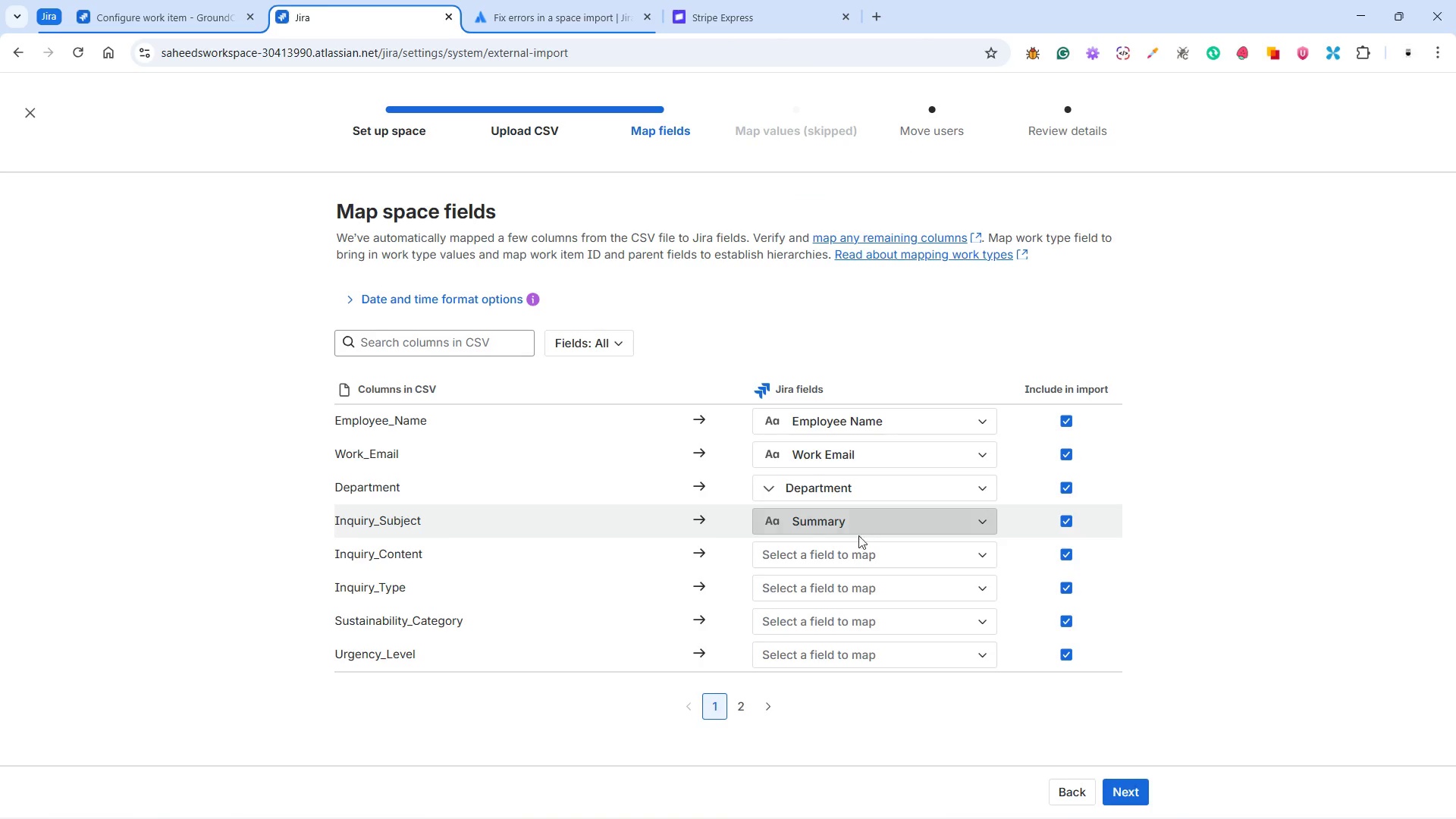 
left_click([852, 554])
 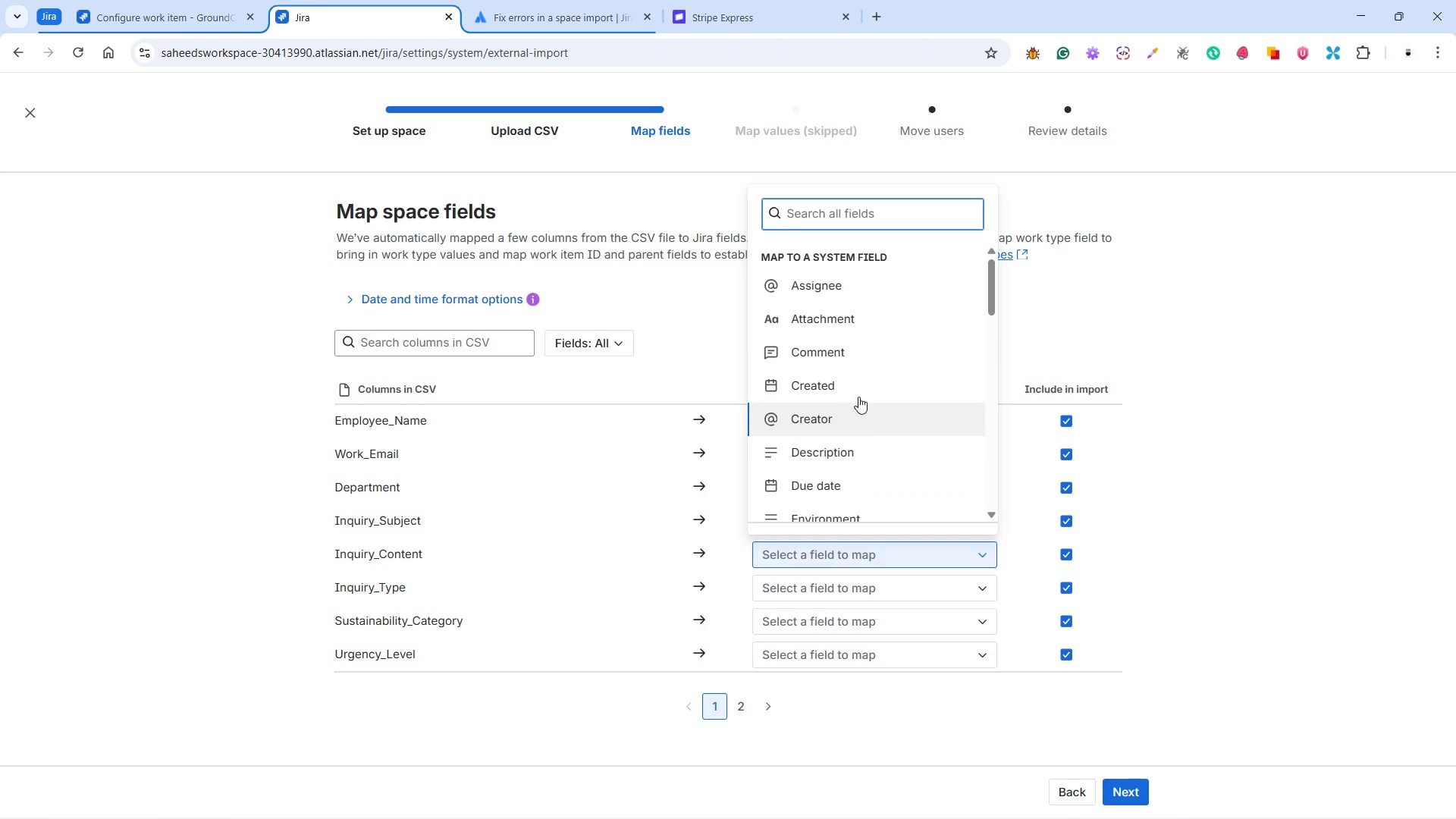 
scroll: coordinate [877, 438], scroll_direction: down, amount: 2.0
 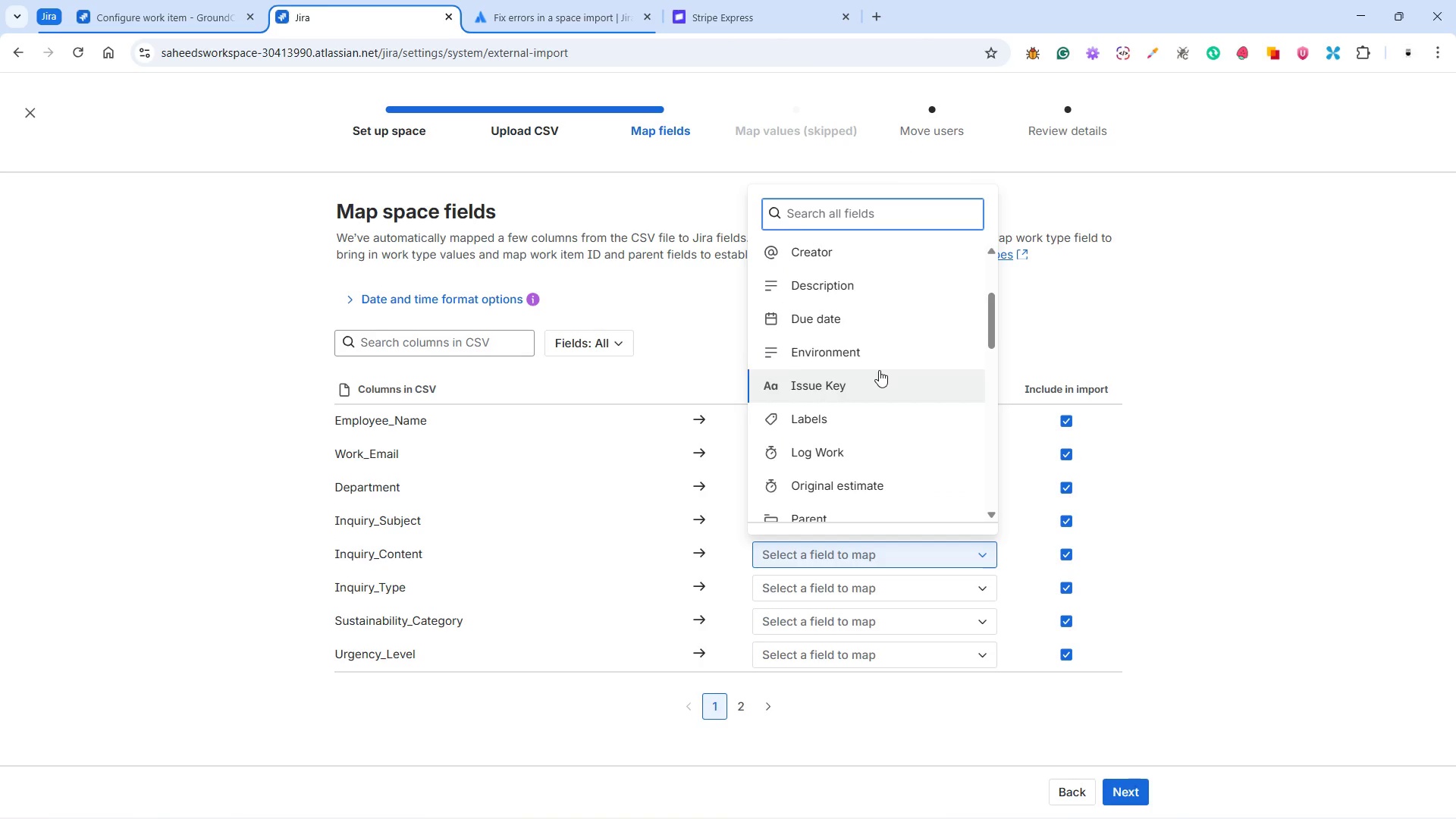 
left_click([864, 281])
 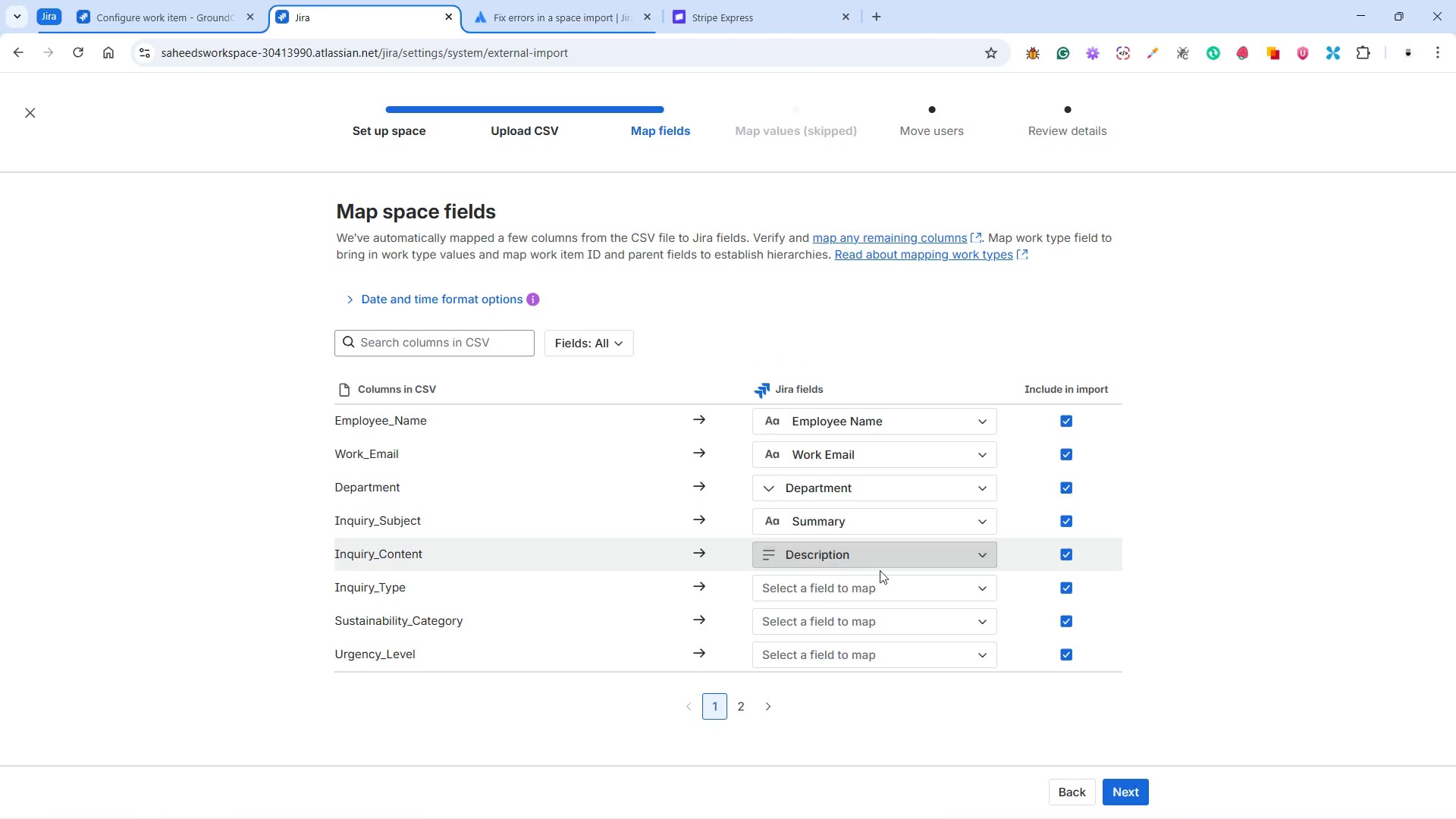 
left_click([878, 579])
 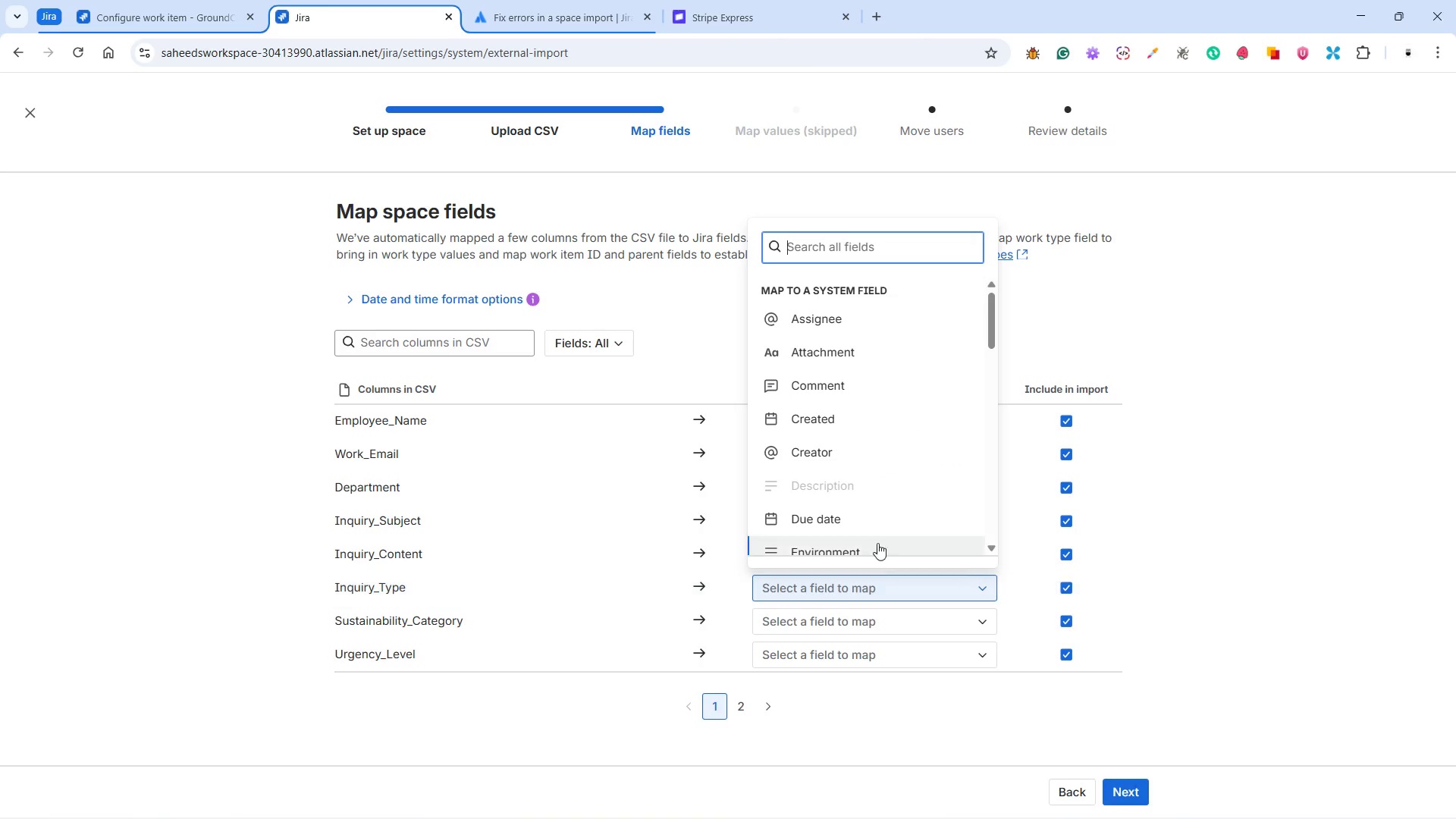 
scroll: coordinate [875, 515], scroll_direction: down, amount: 14.0
 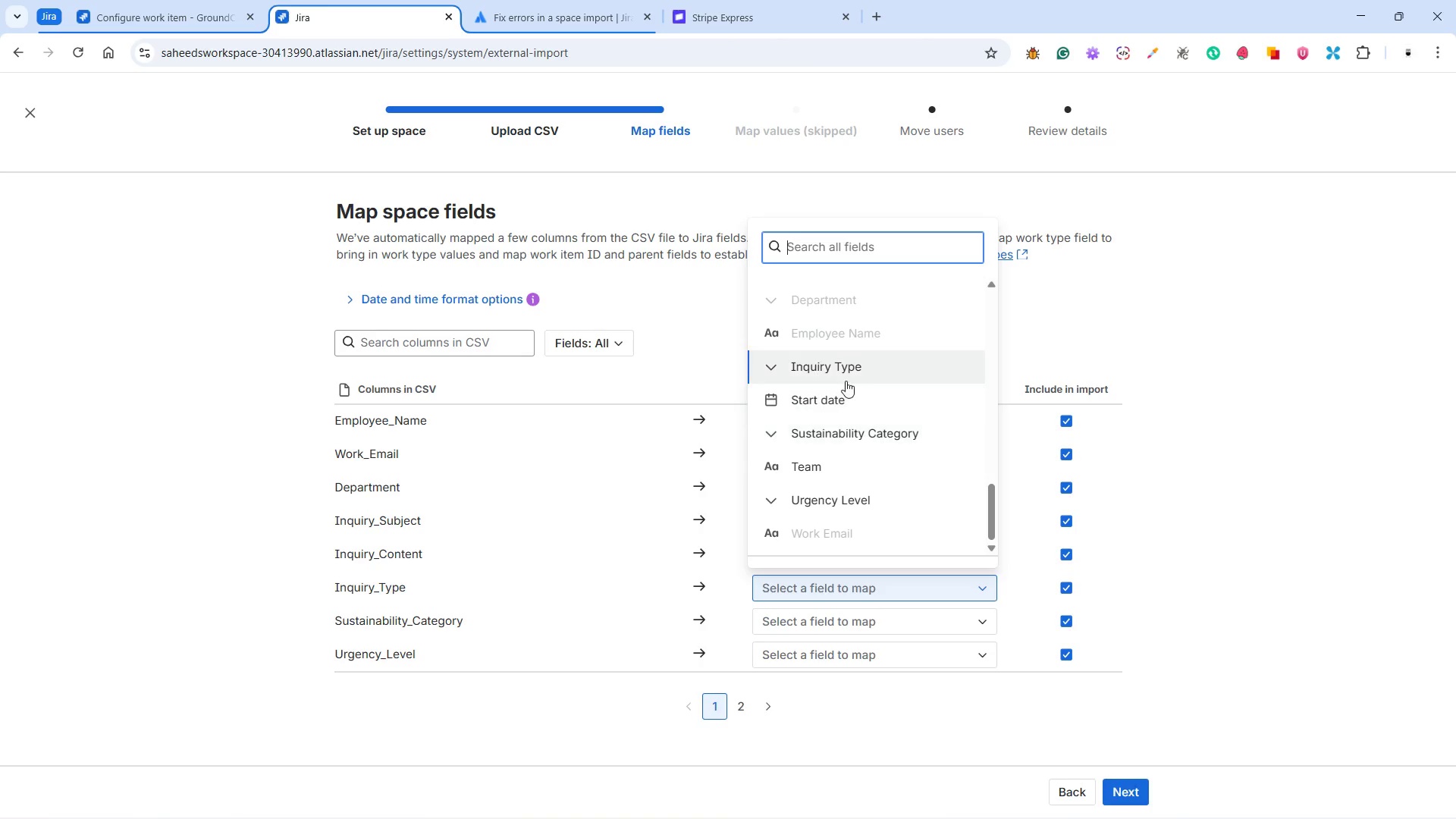 
left_click([843, 369])
 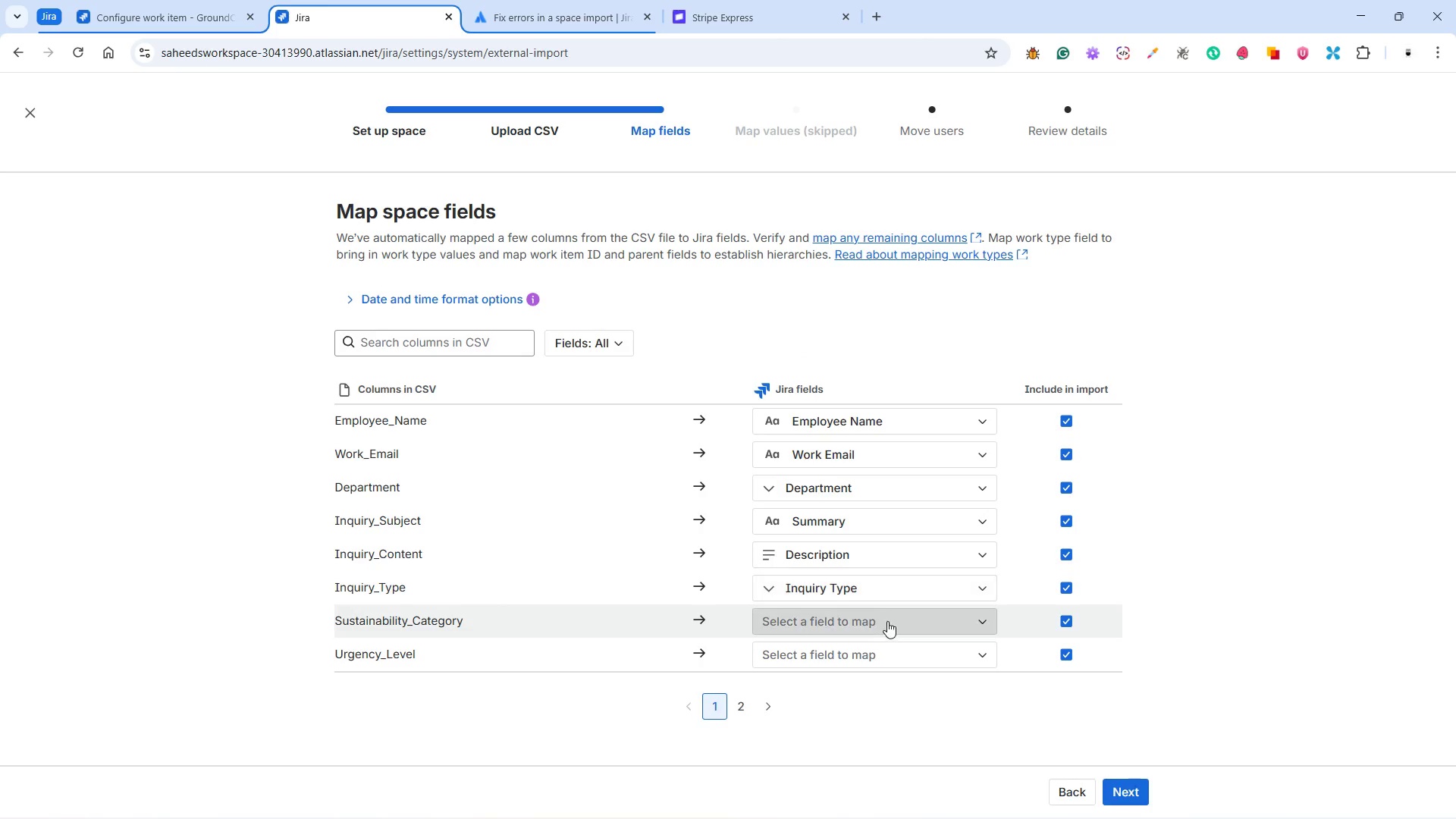 
left_click([883, 624])
 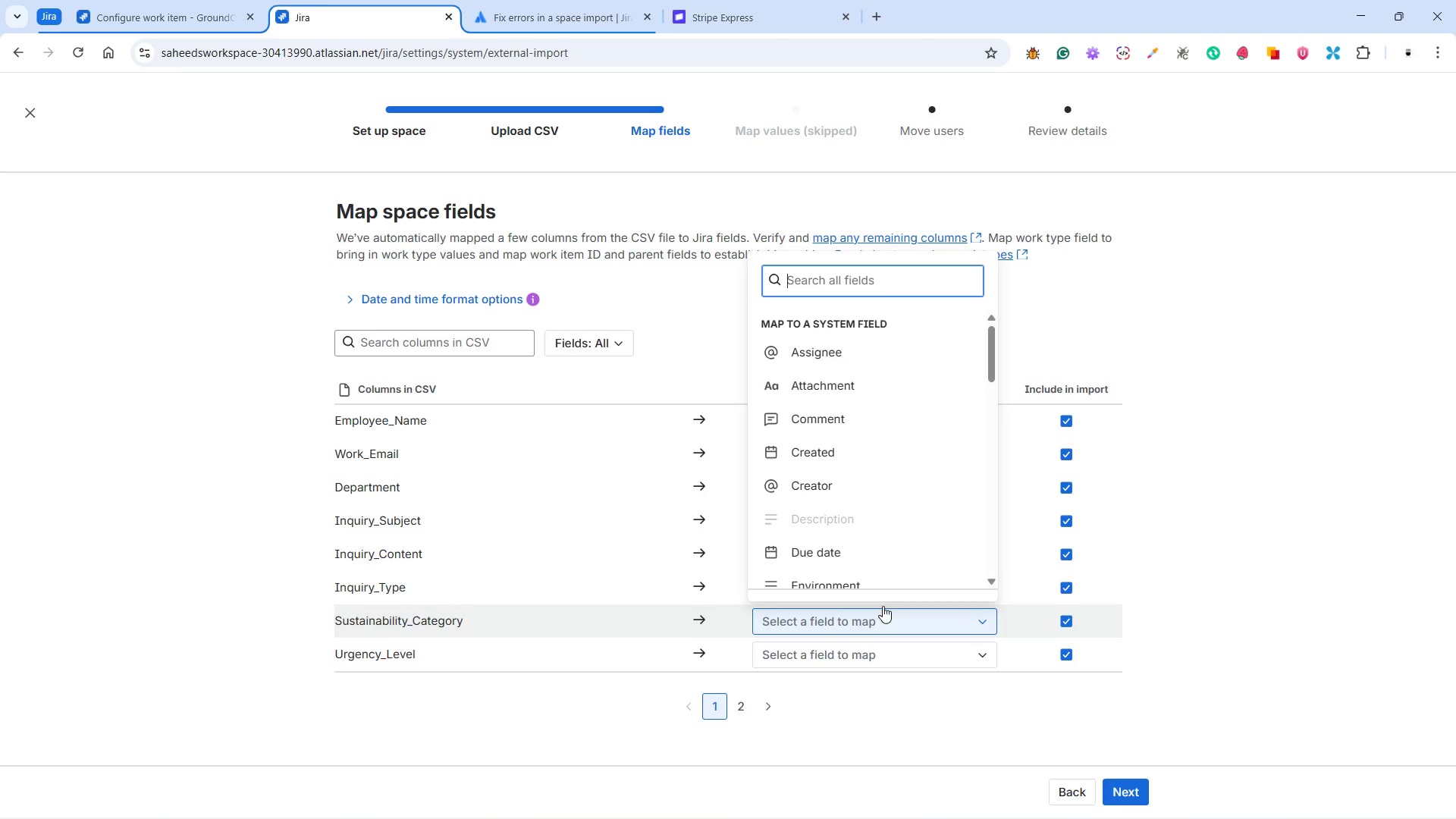 
scroll: coordinate [890, 514], scroll_direction: down, amount: 14.0
 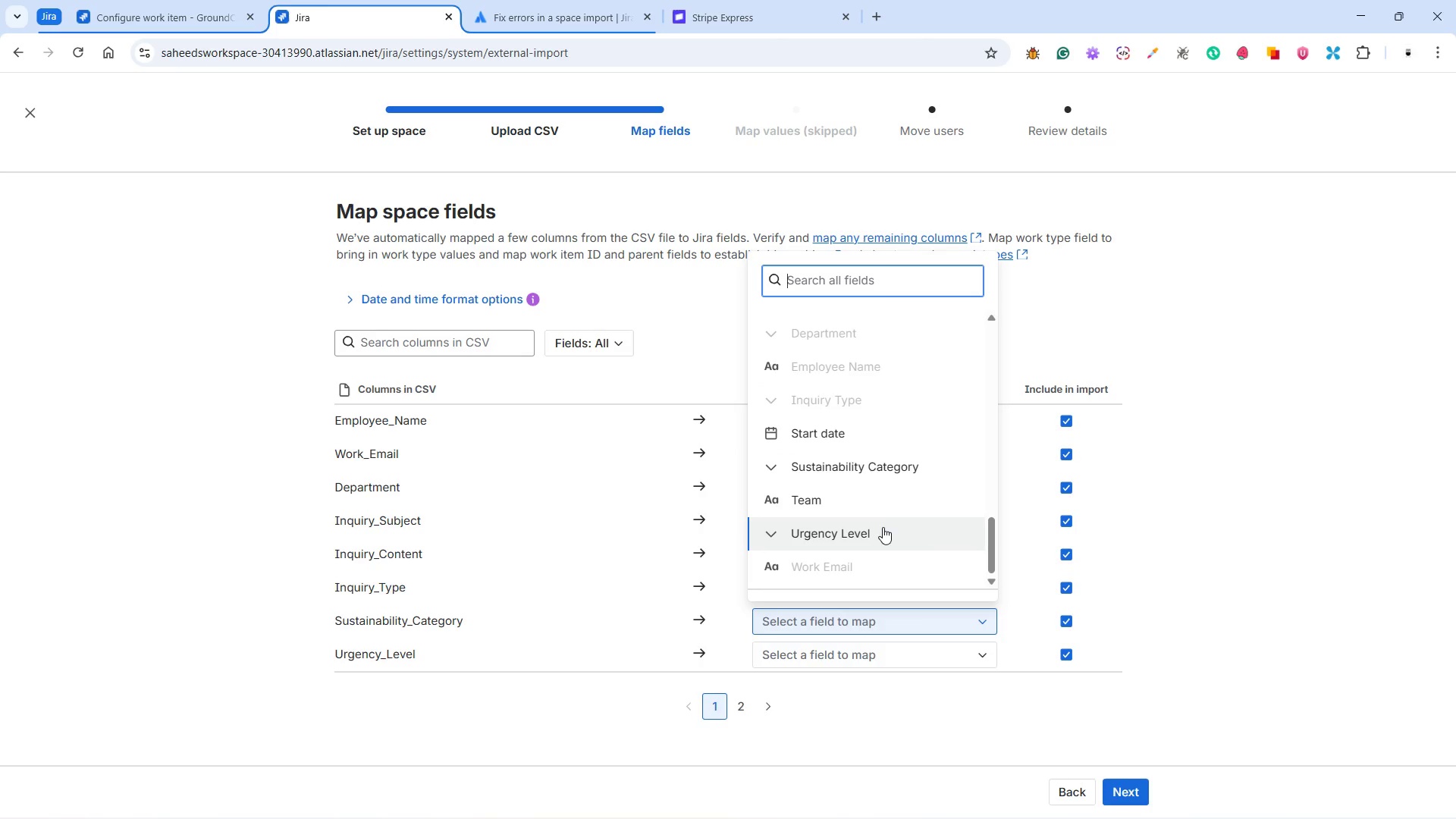 
left_click([880, 456])
 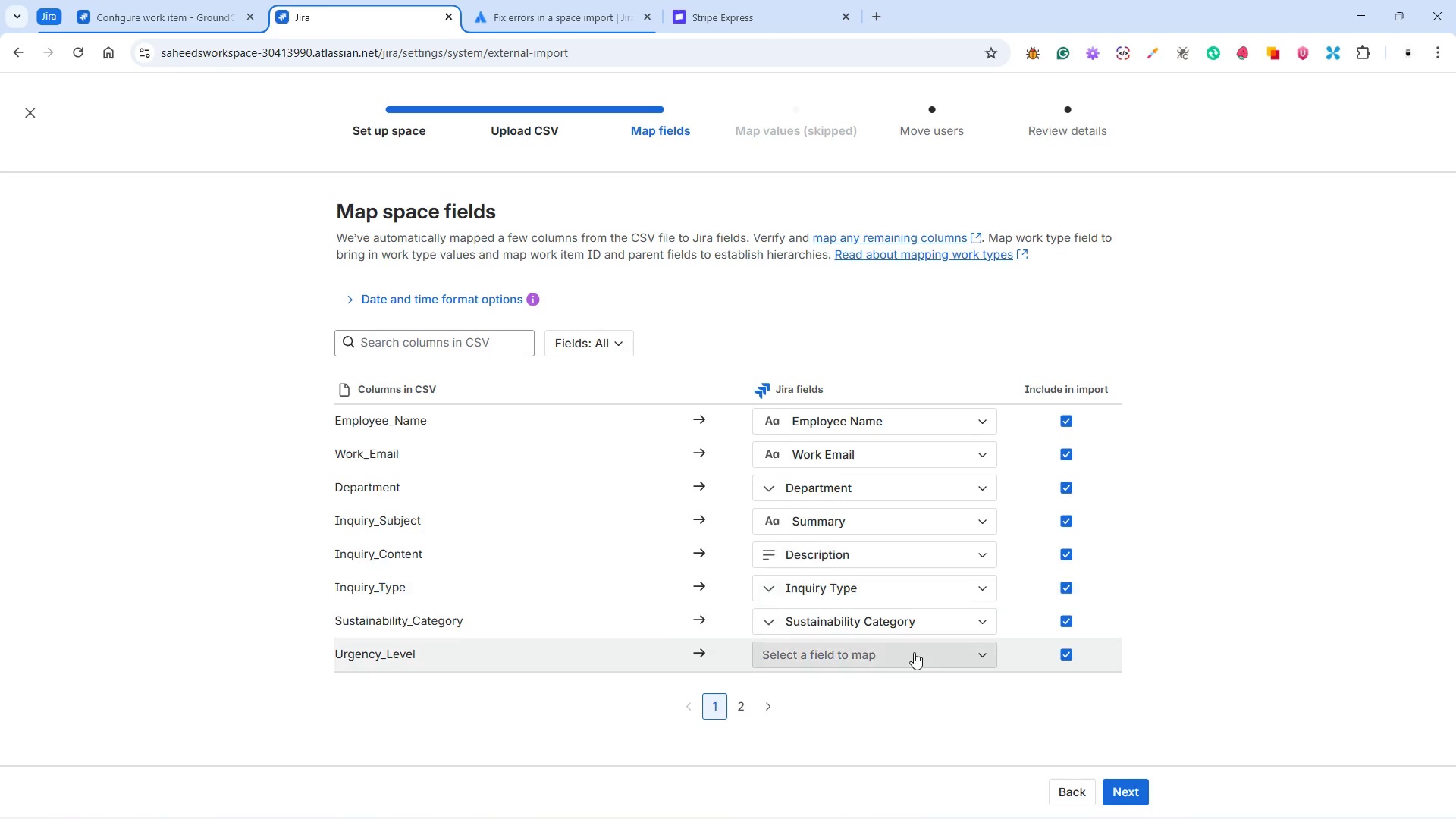 
left_click([914, 654])
 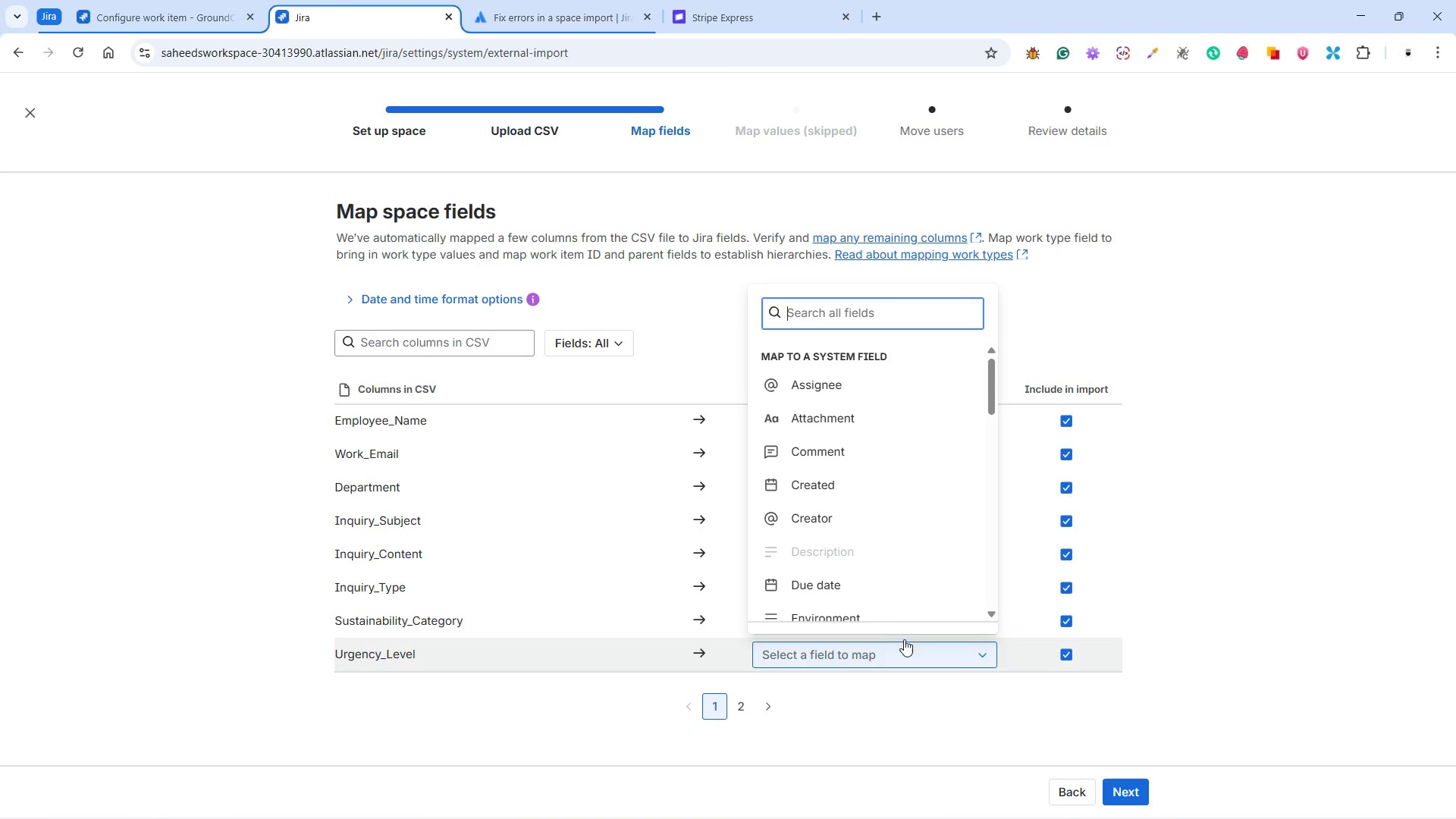 
scroll: coordinate [883, 585], scroll_direction: down, amount: 12.0
 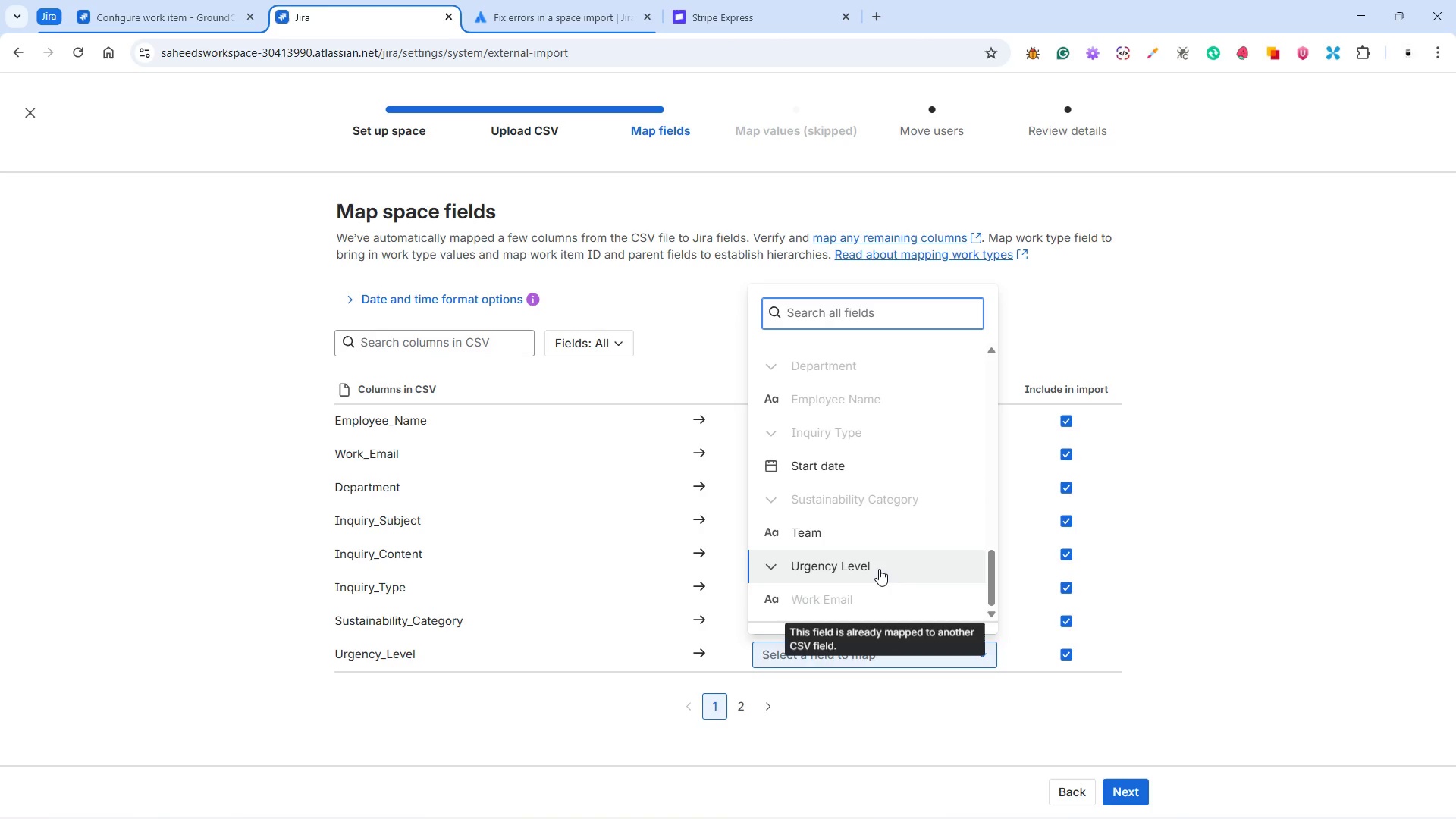 
left_click([879, 569])
 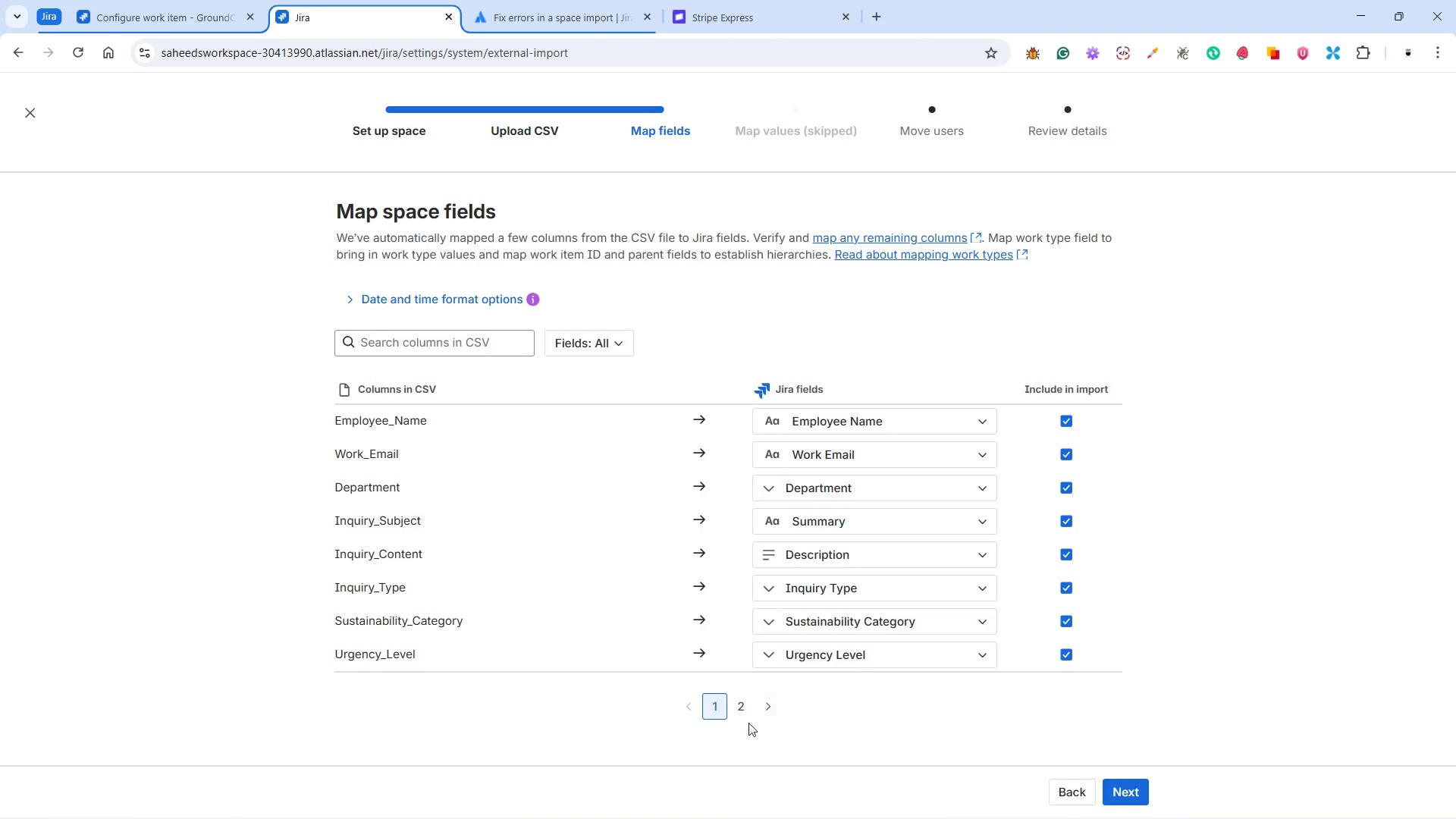 
left_click([739, 708])
 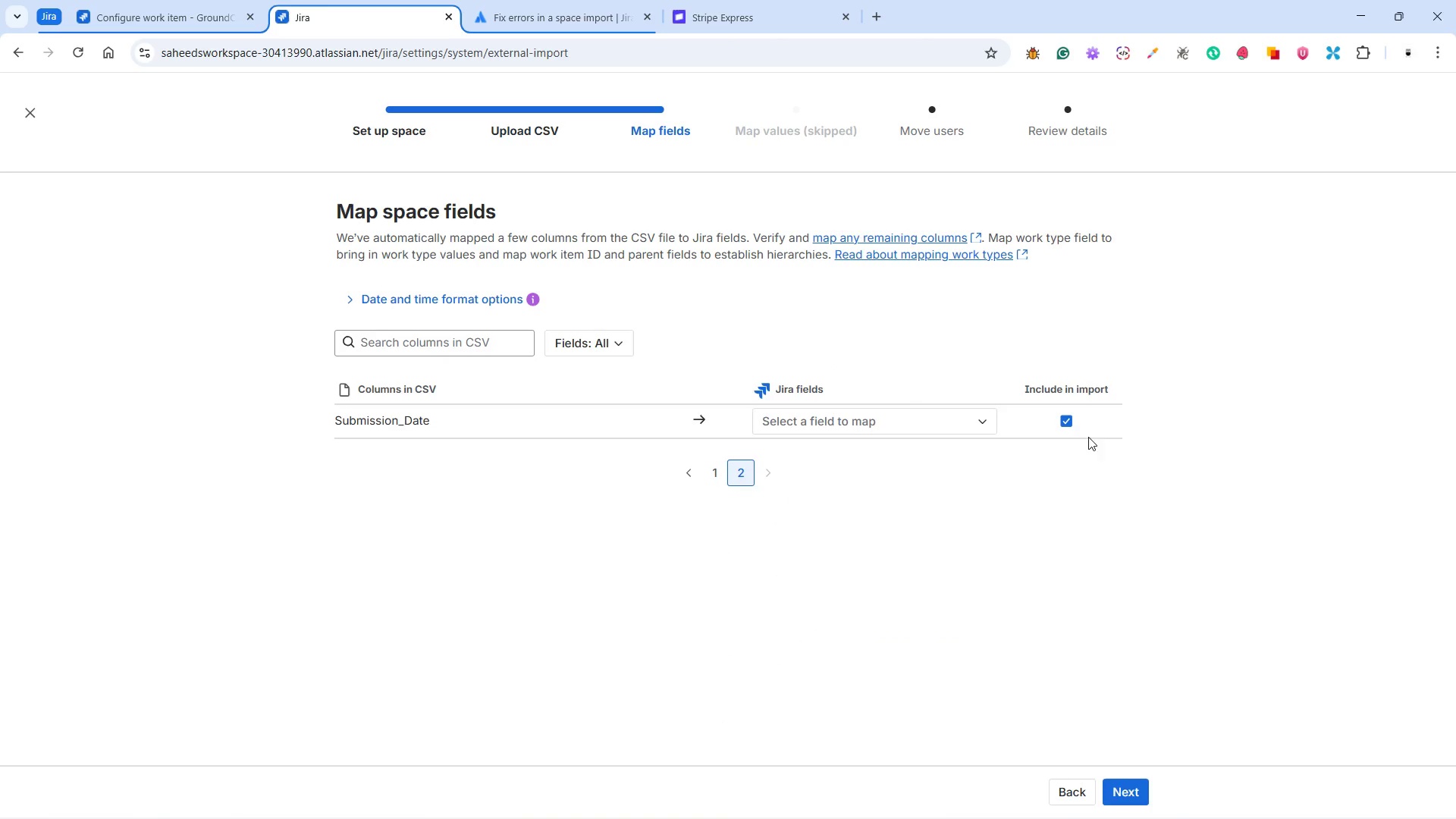 
left_click([1065, 413])
 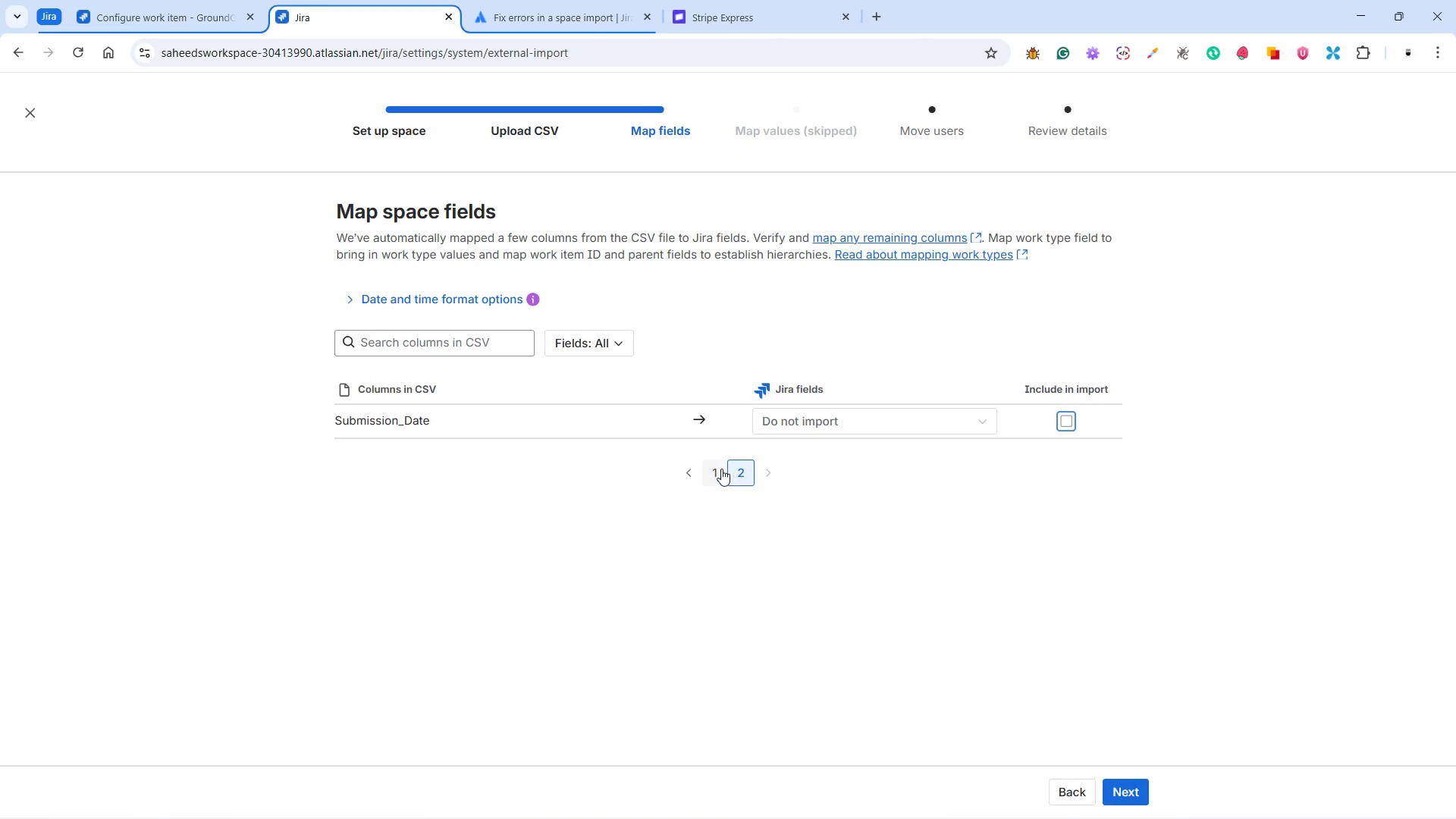 
left_click([716, 466])
 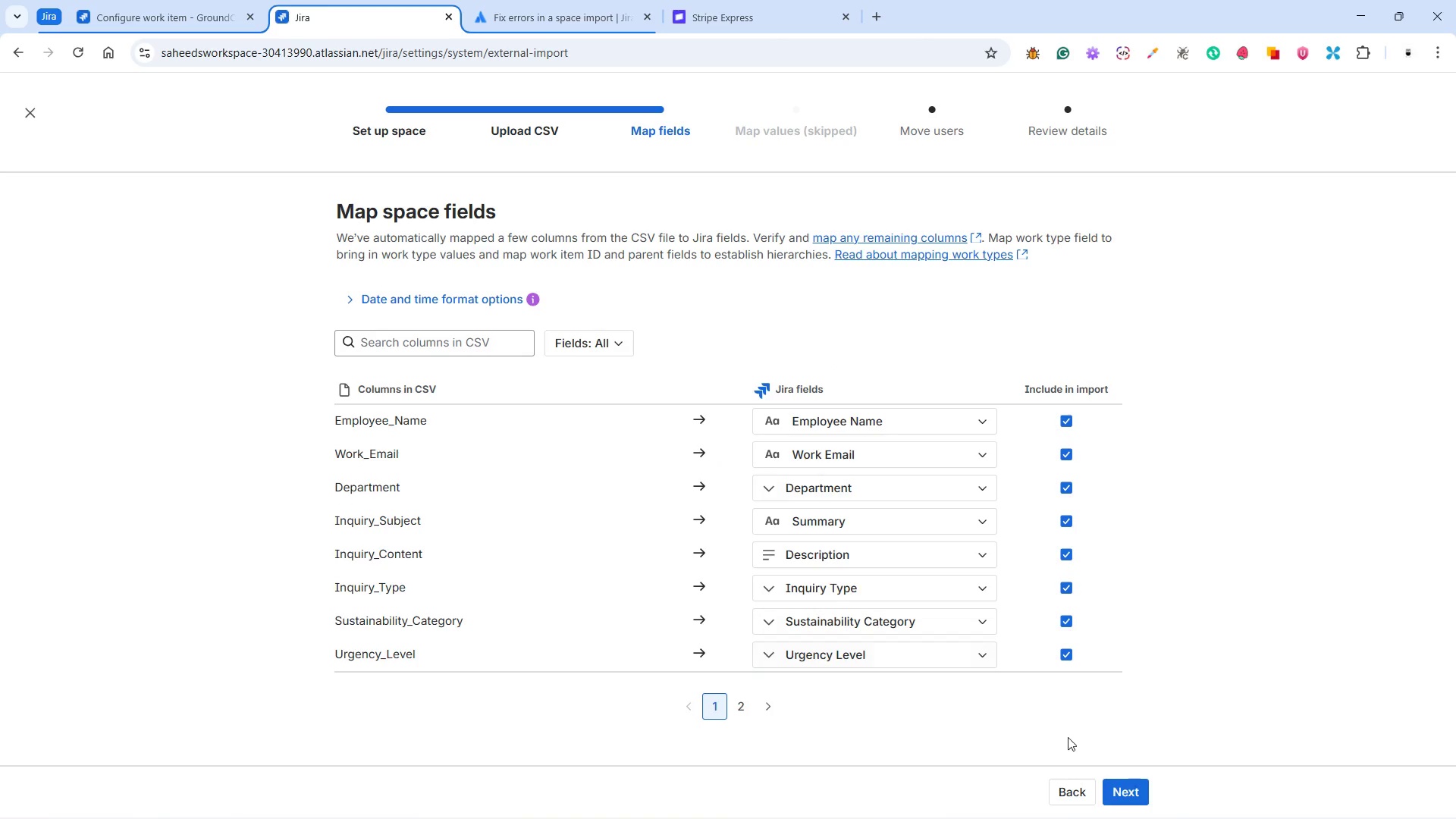 
left_click([1129, 783])
 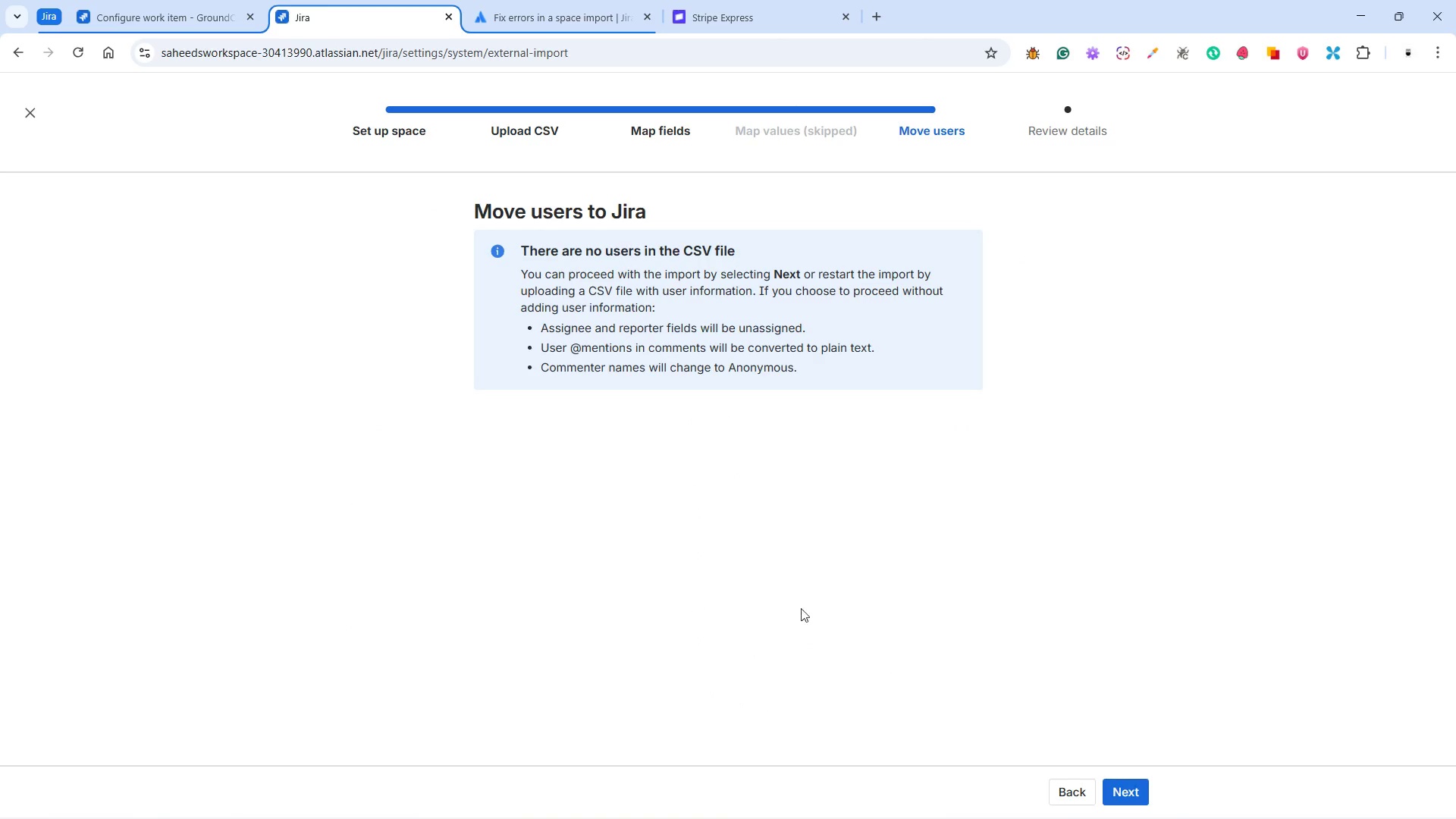 